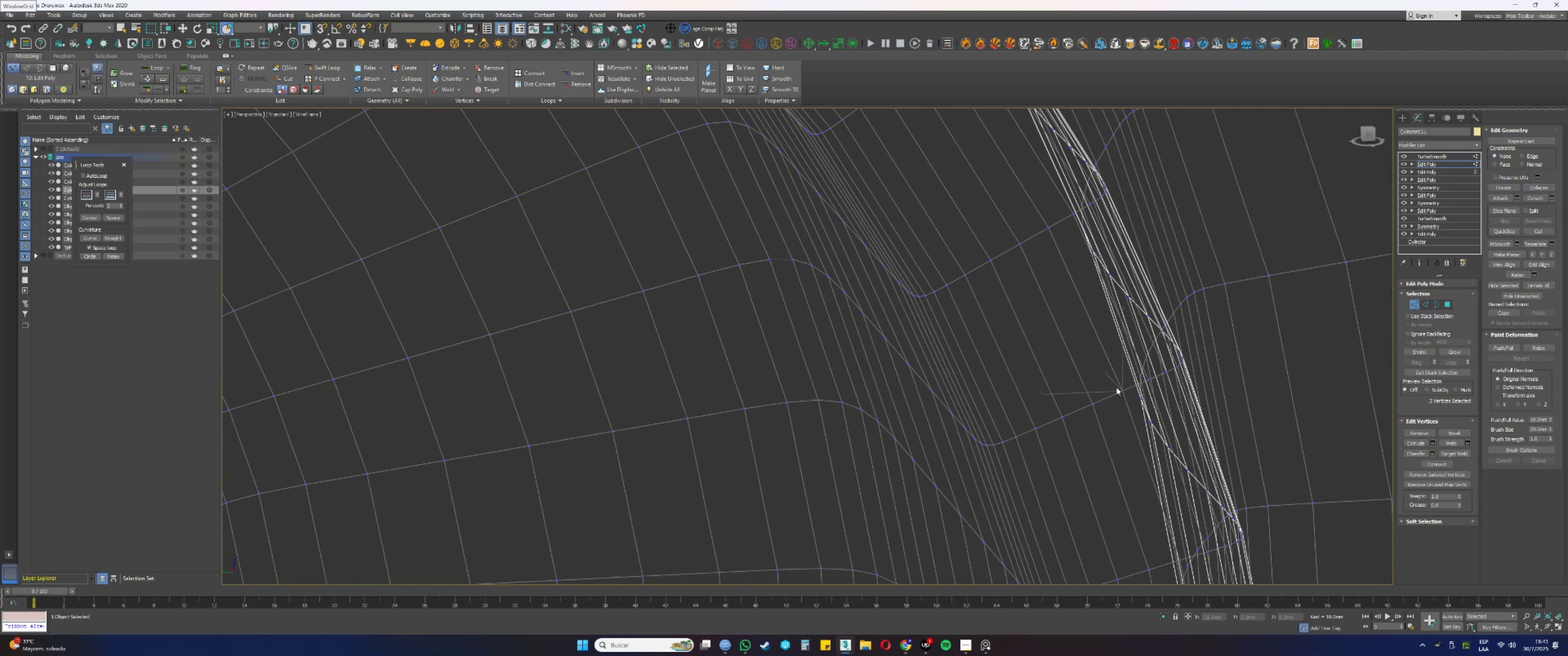 
hold_key(key=AltLeft, duration=0.51)
 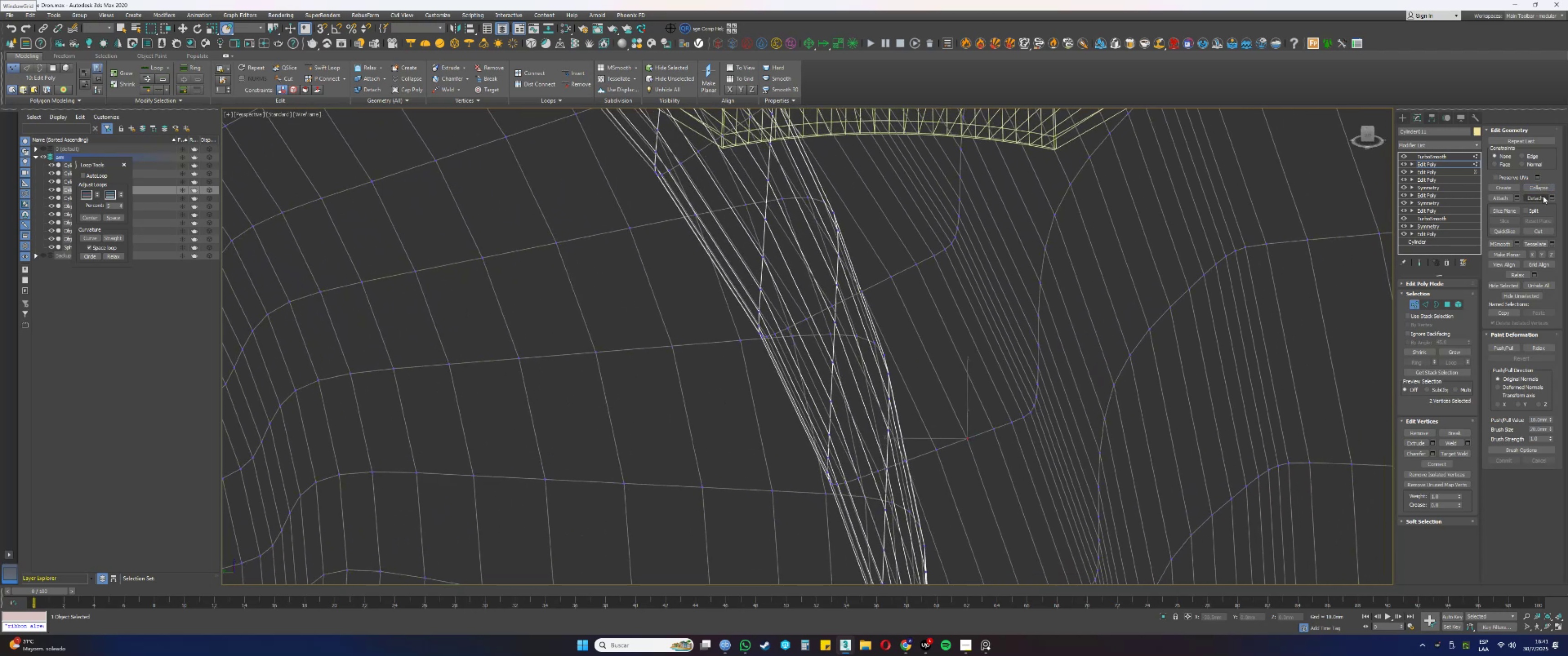 
left_click([1537, 186])
 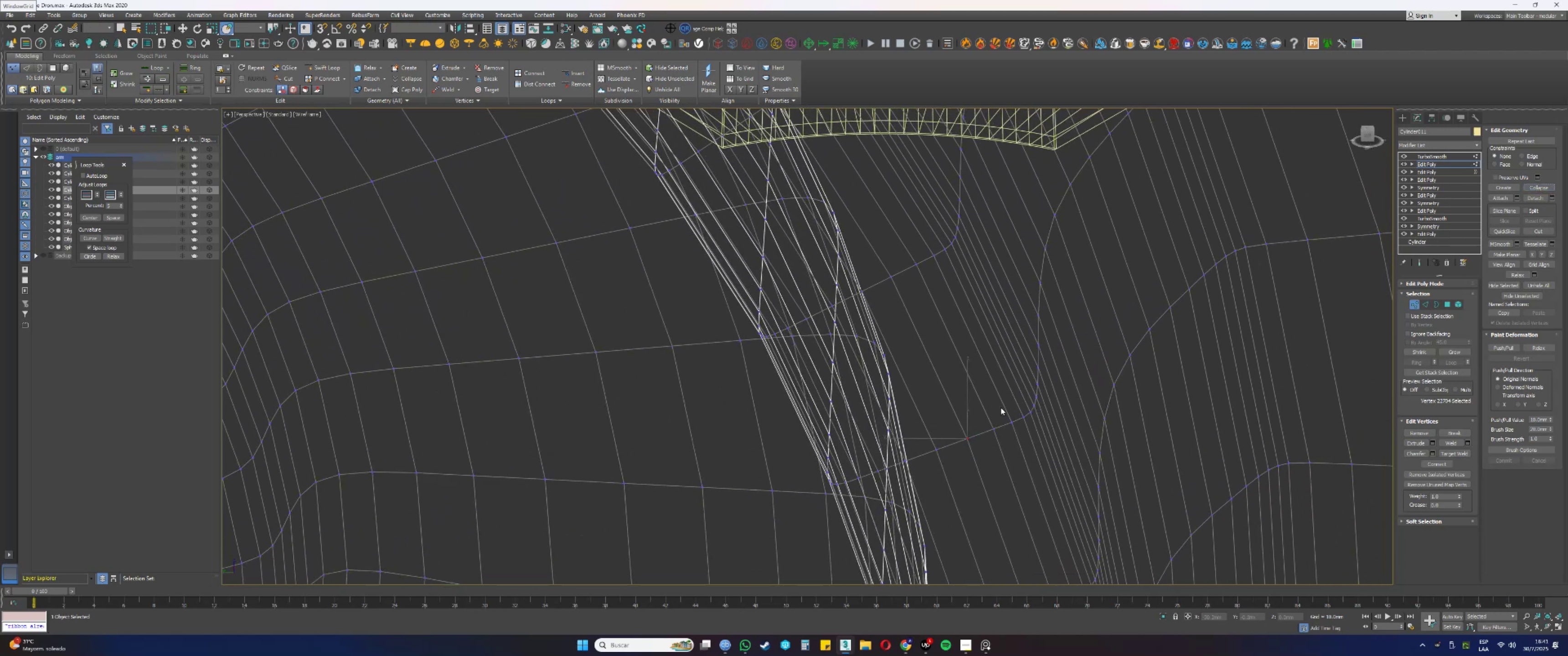 
left_click_drag(start_coordinate=[1004, 434], to_coordinate=[989, 419])
 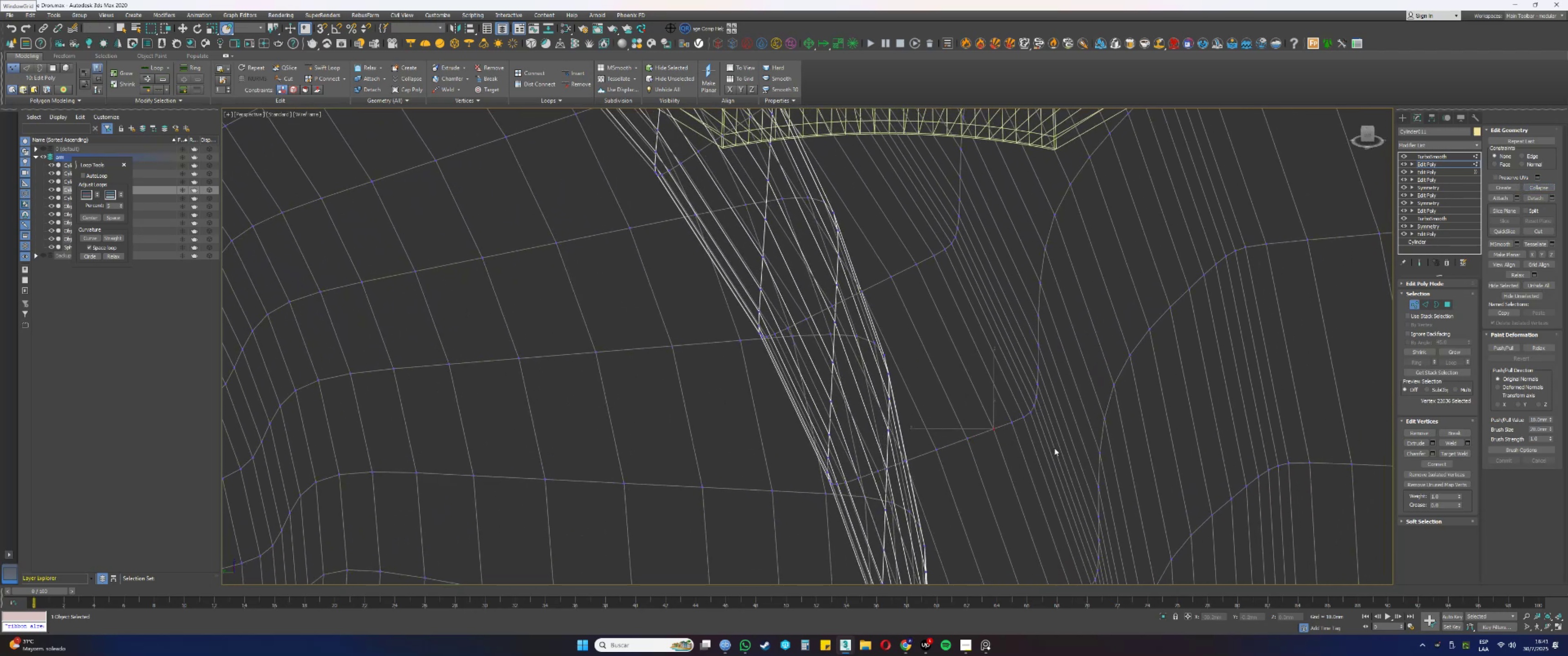 
left_click_drag(start_coordinate=[1020, 431], to_coordinate=[1012, 421])
 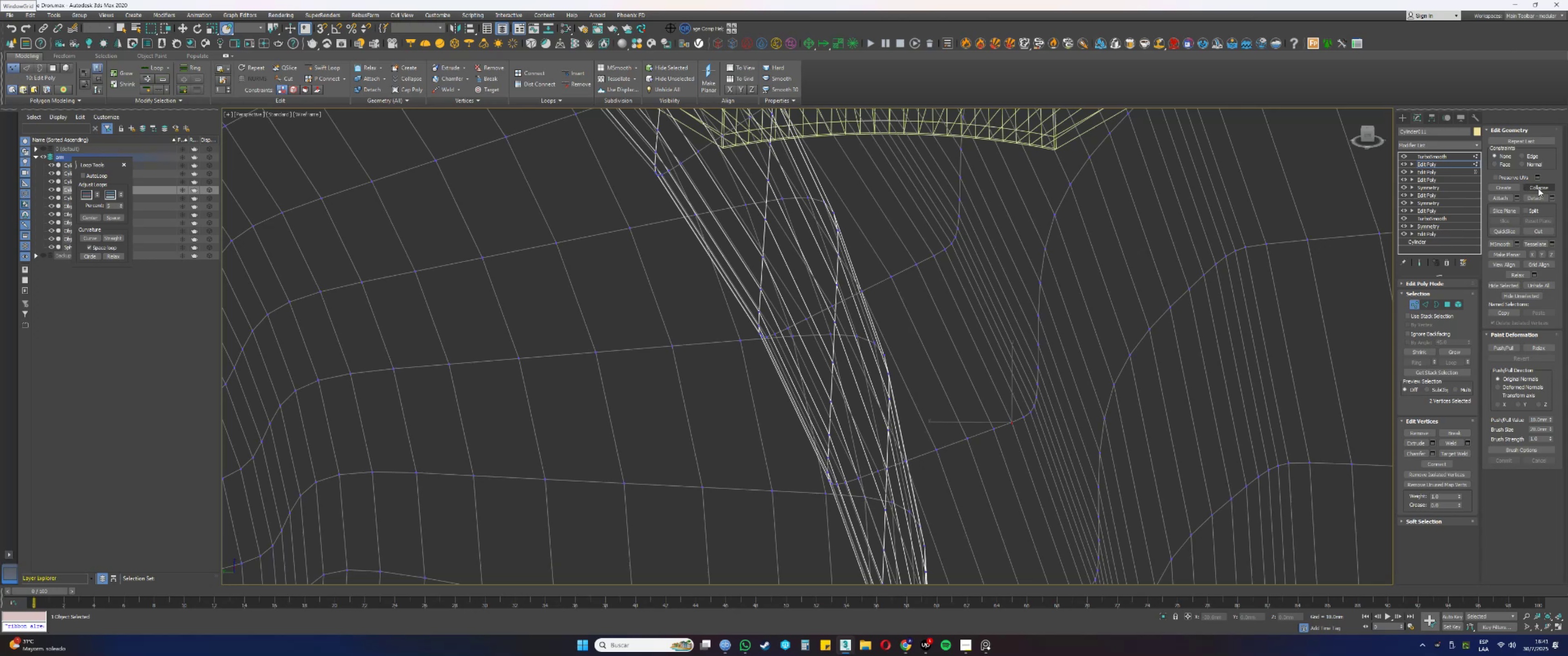 
hold_key(key=AltLeft, duration=0.36)
 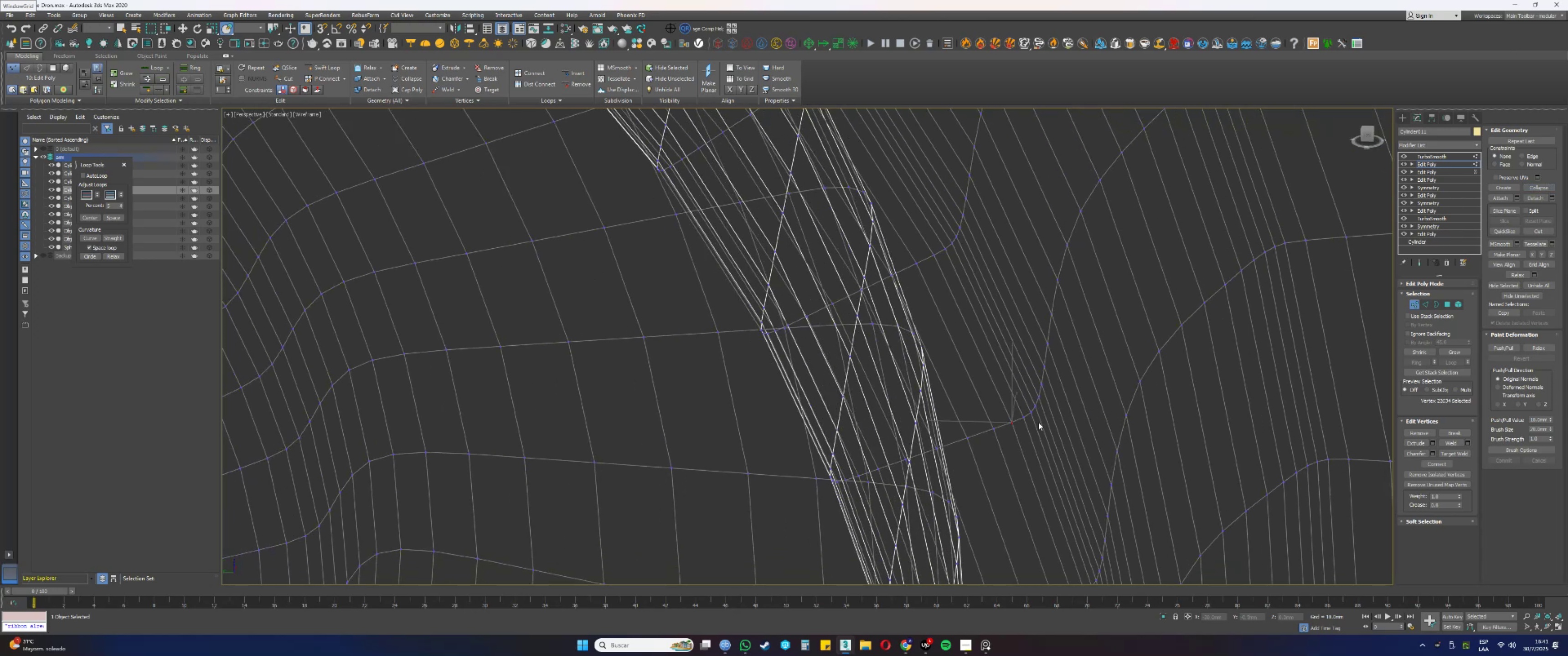 
left_click_drag(start_coordinate=[1031, 424], to_coordinate=[1023, 410])
 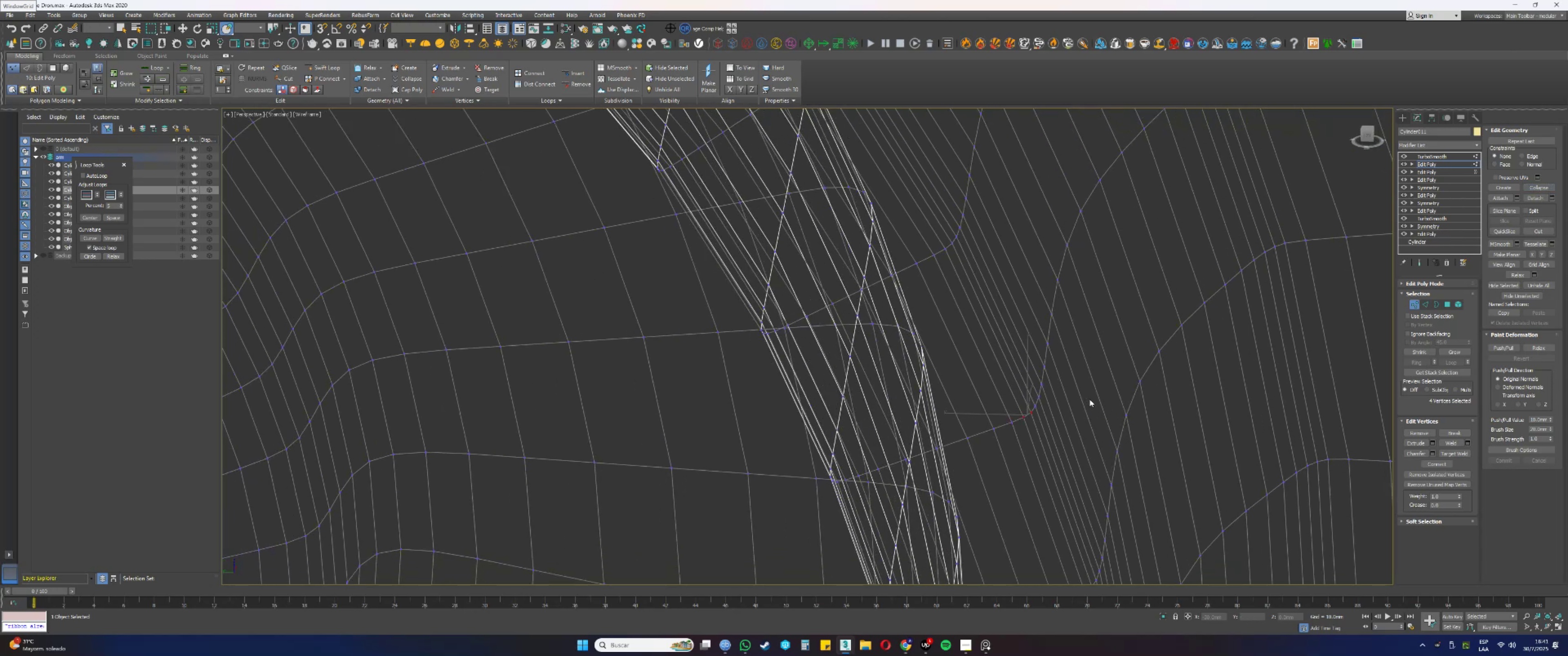 
hold_key(key=AltLeft, duration=0.7)
left_click_drag(start_coordinate=[1049, 435], to_coordinate=[1029, 407])
 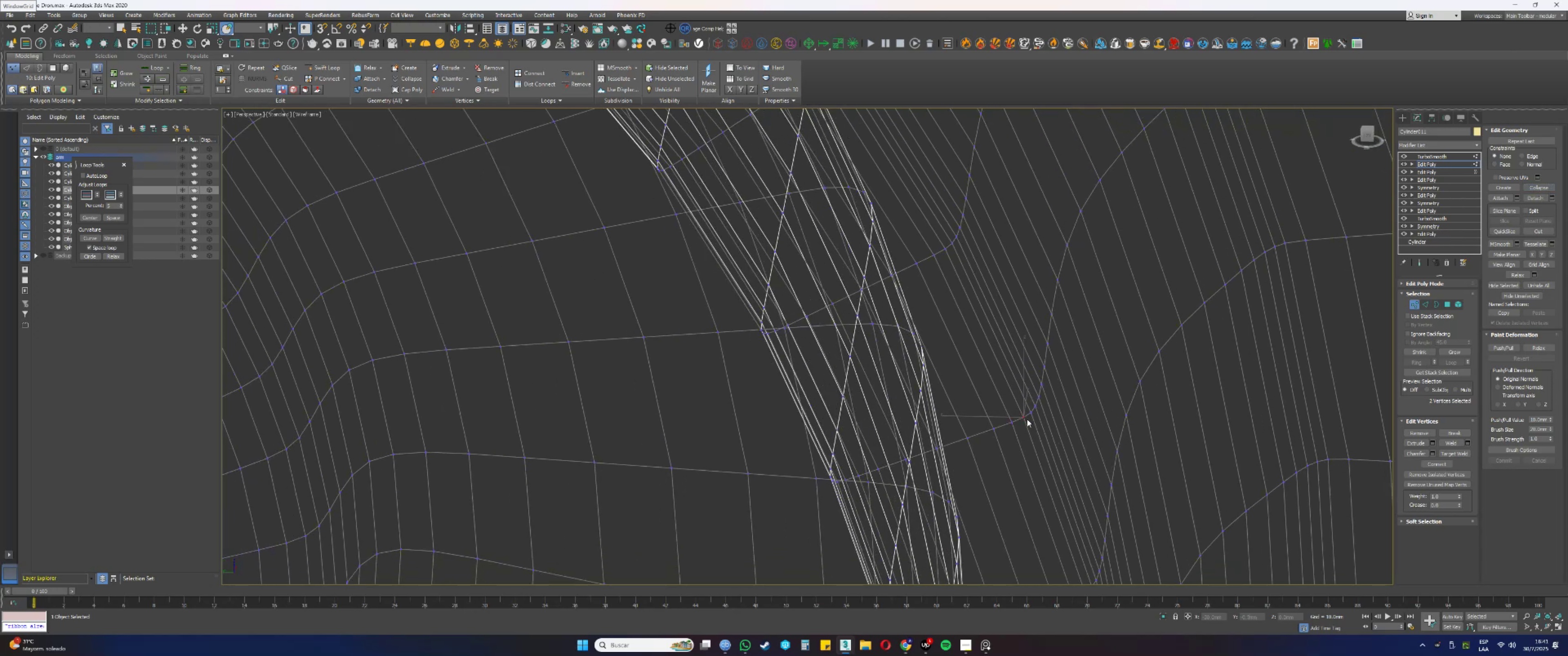 
left_click_drag(start_coordinate=[1025, 423], to_coordinate=[1020, 413])
 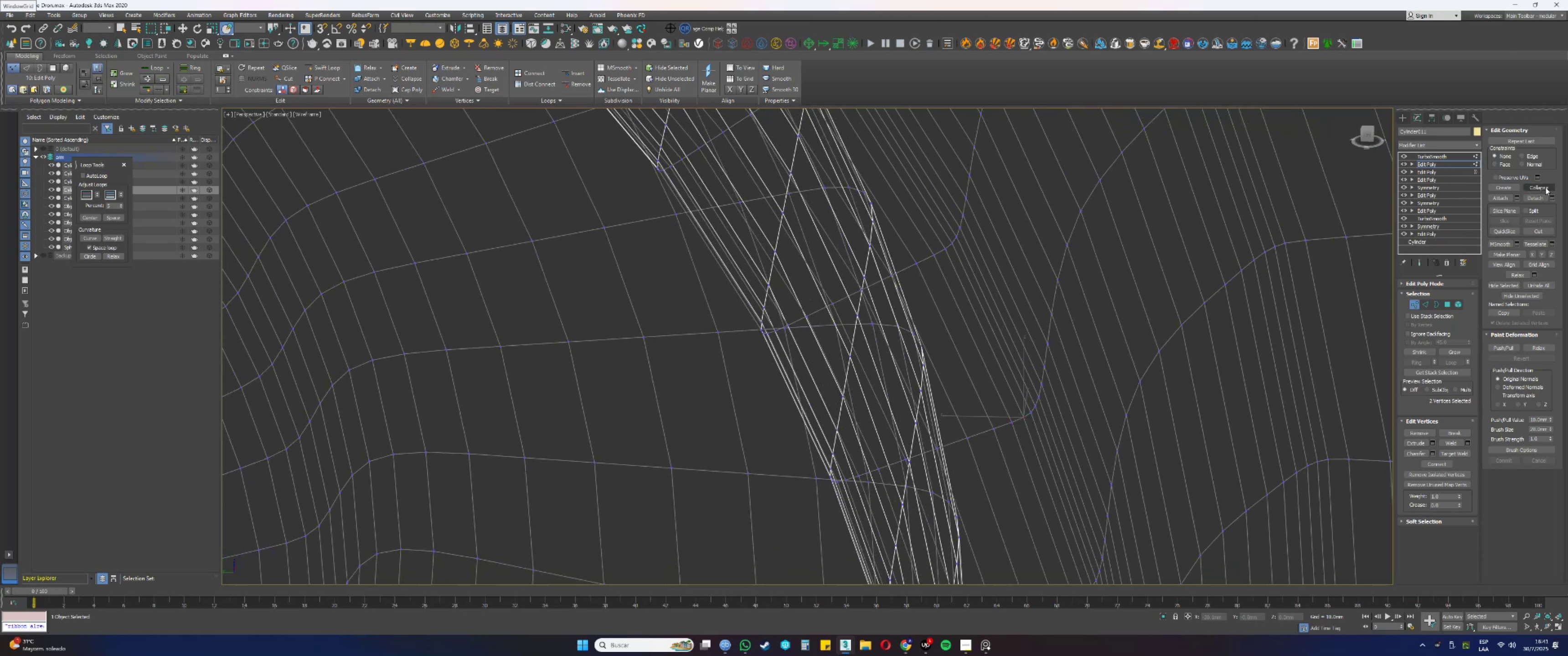 
left_click([1545, 187])
 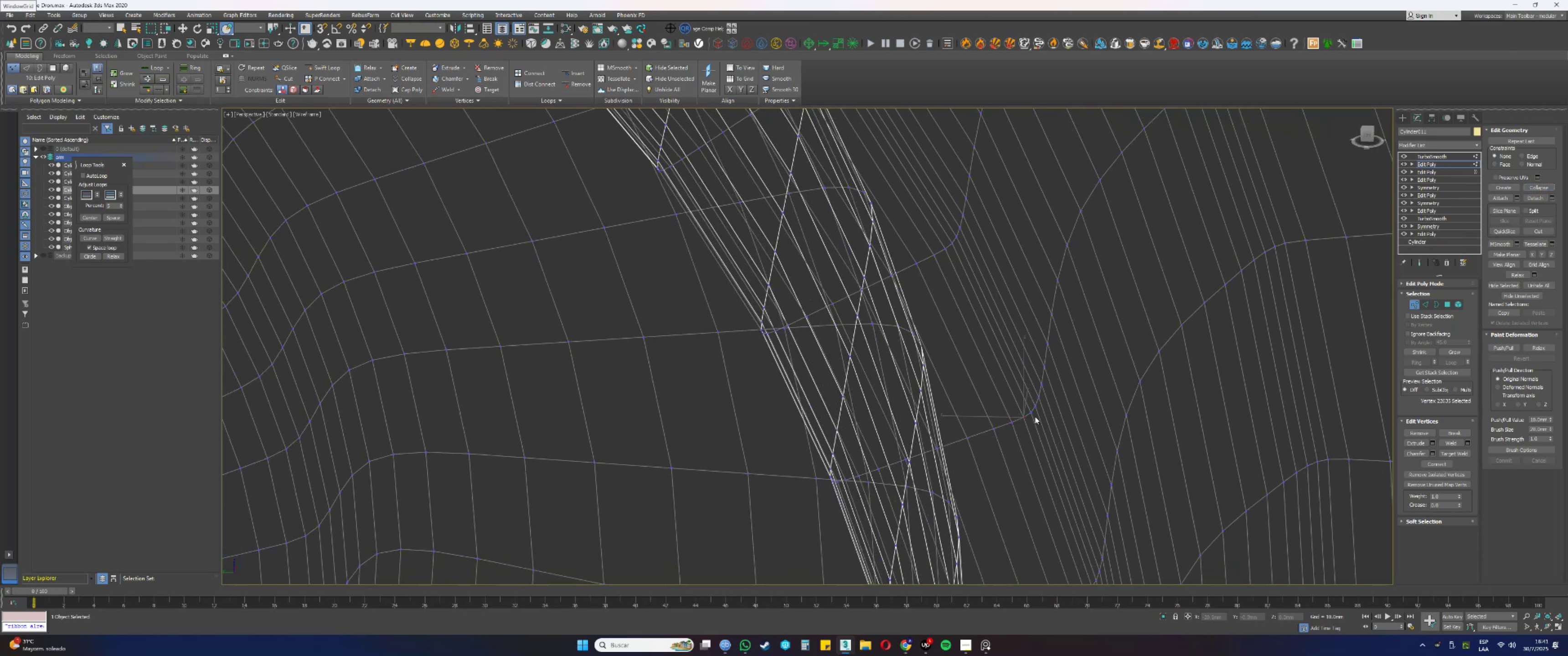 
left_click_drag(start_coordinate=[1035, 414], to_coordinate=[1030, 411])
 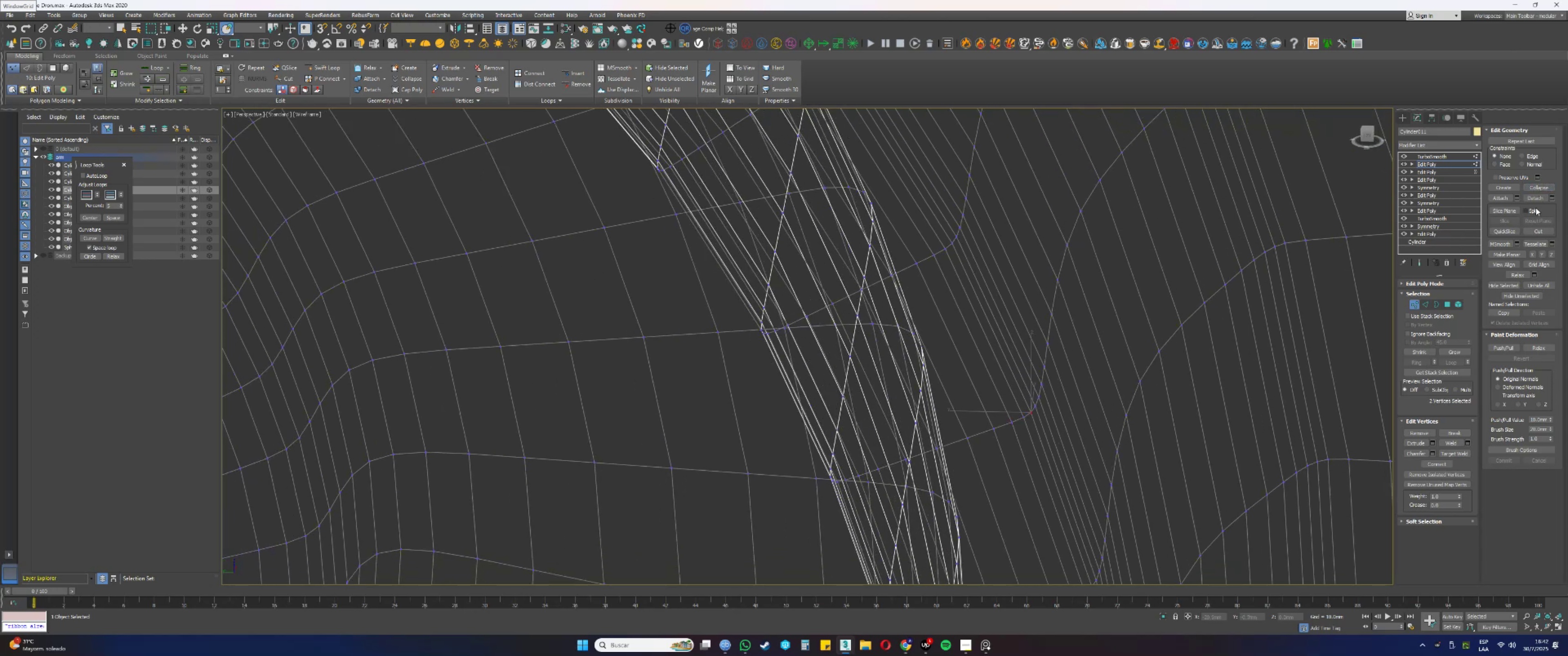 
left_click([1537, 186])
 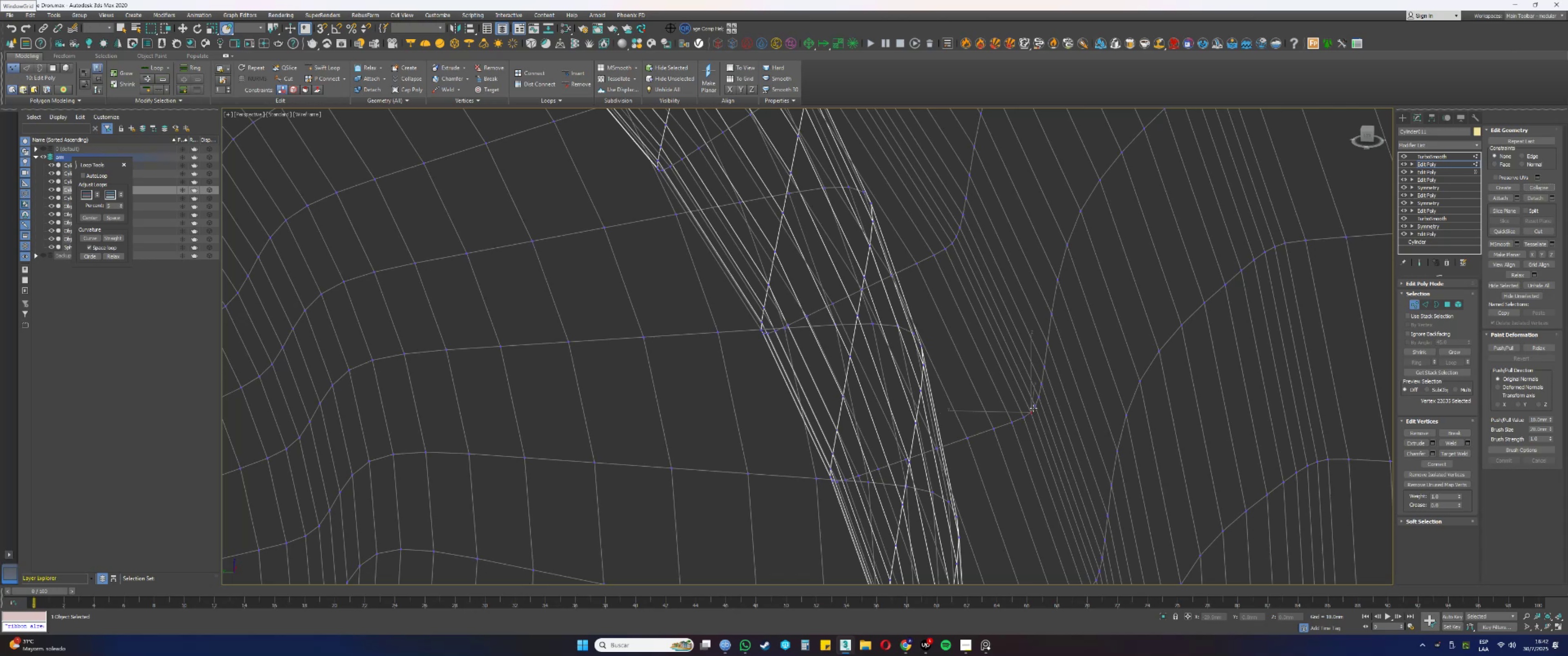 
left_click_drag(start_coordinate=[1038, 407], to_coordinate=[1032, 406])
 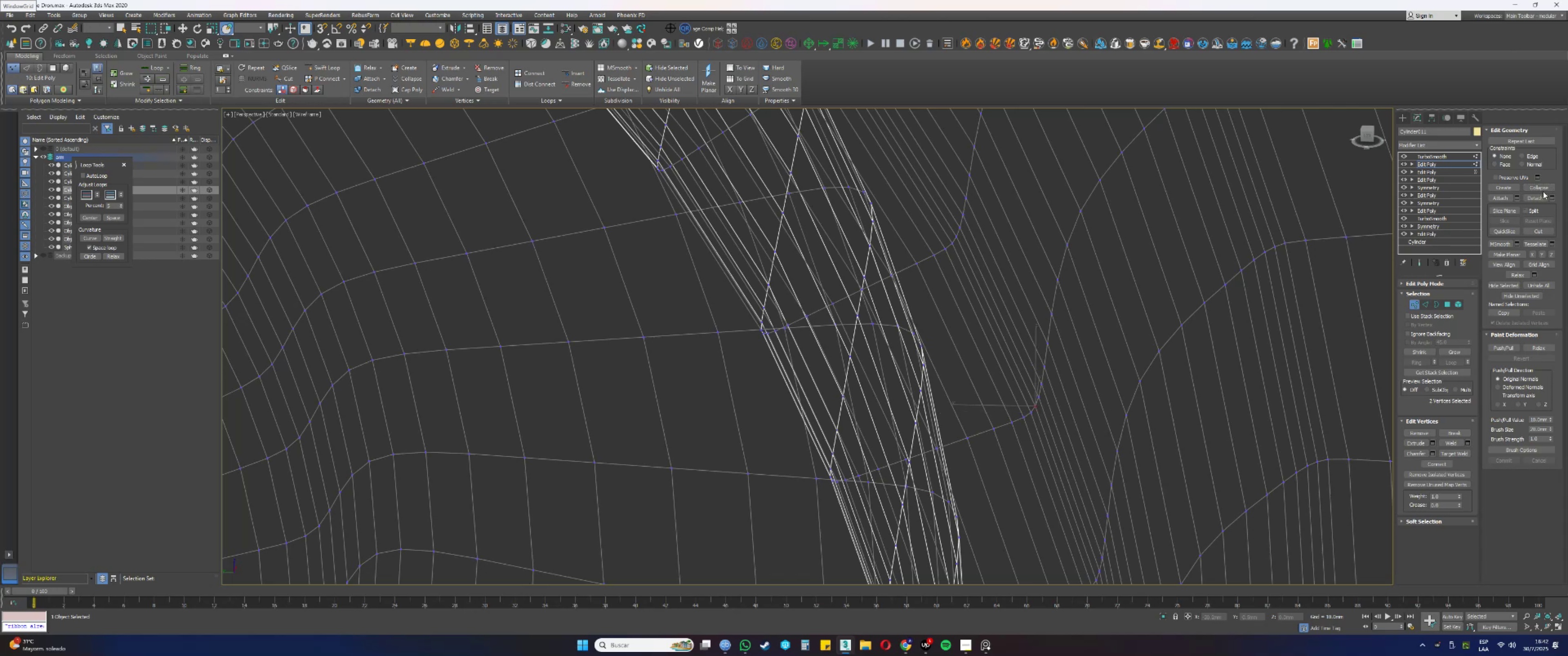 
left_click([1546, 187])
 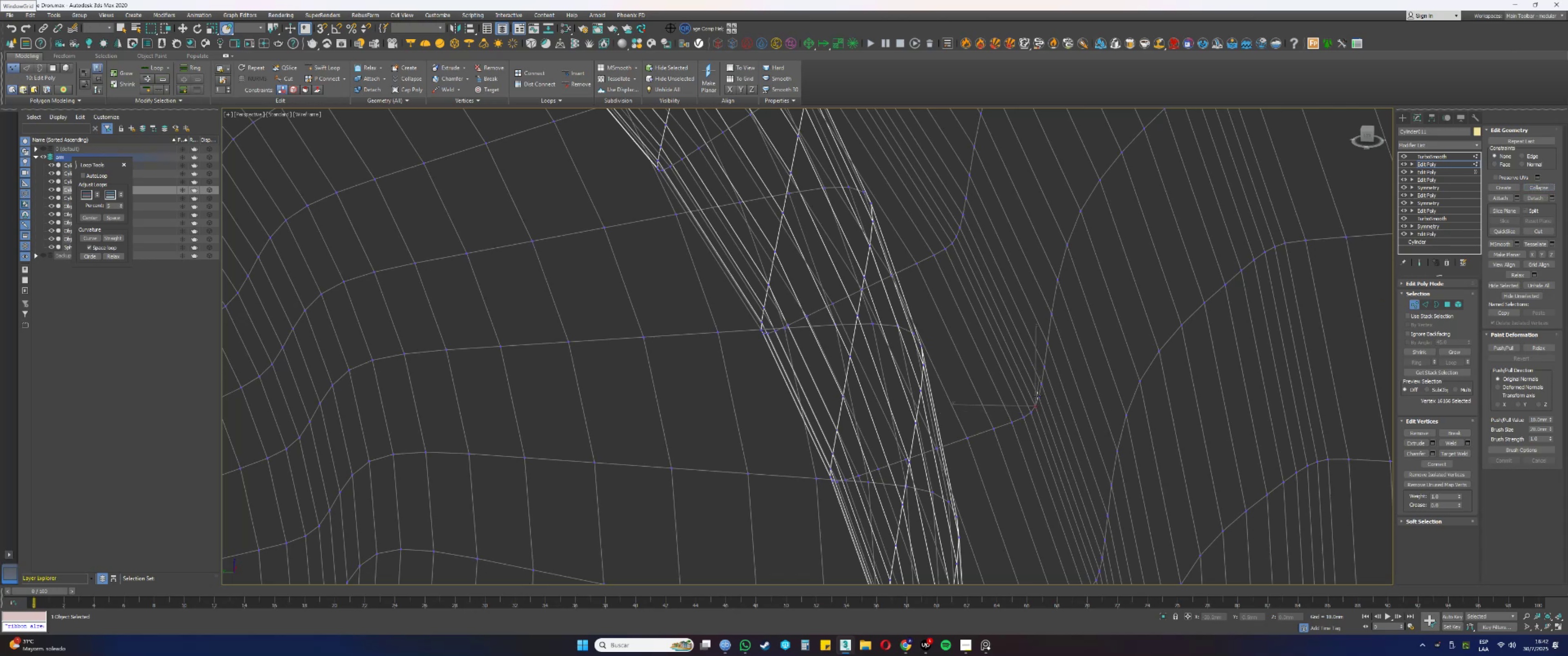 
left_click_drag(start_coordinate=[1047, 397], to_coordinate=[1032, 392])
 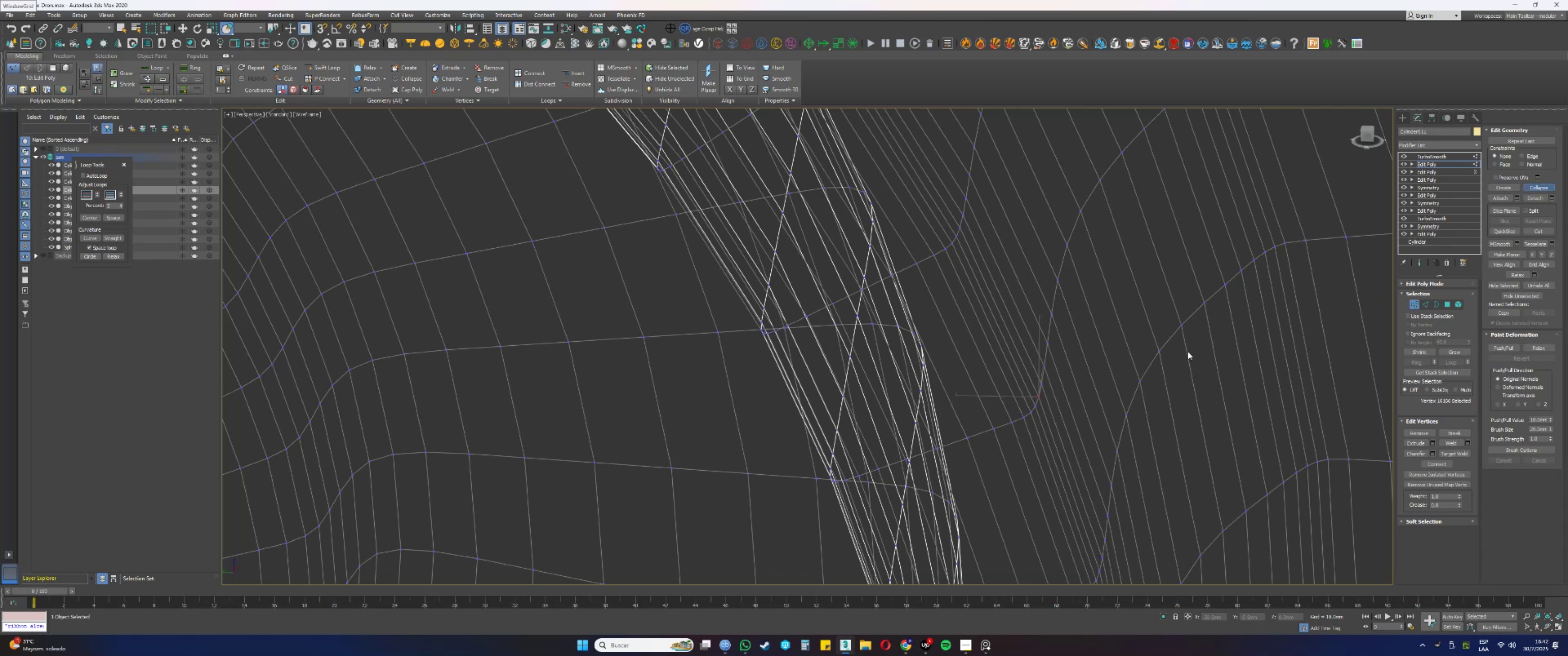 
left_click_drag(start_coordinate=[1049, 387], to_coordinate=[1034, 379])
 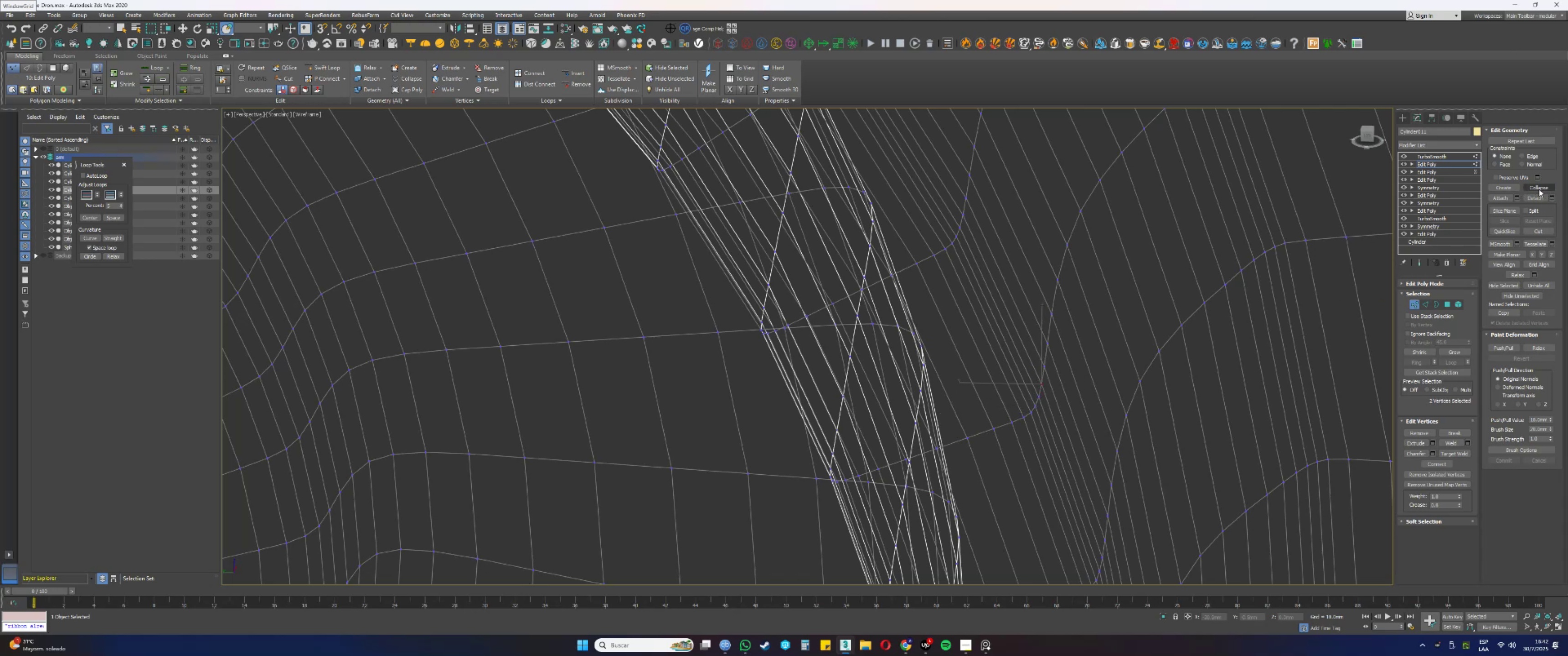 
left_click([1540, 186])
 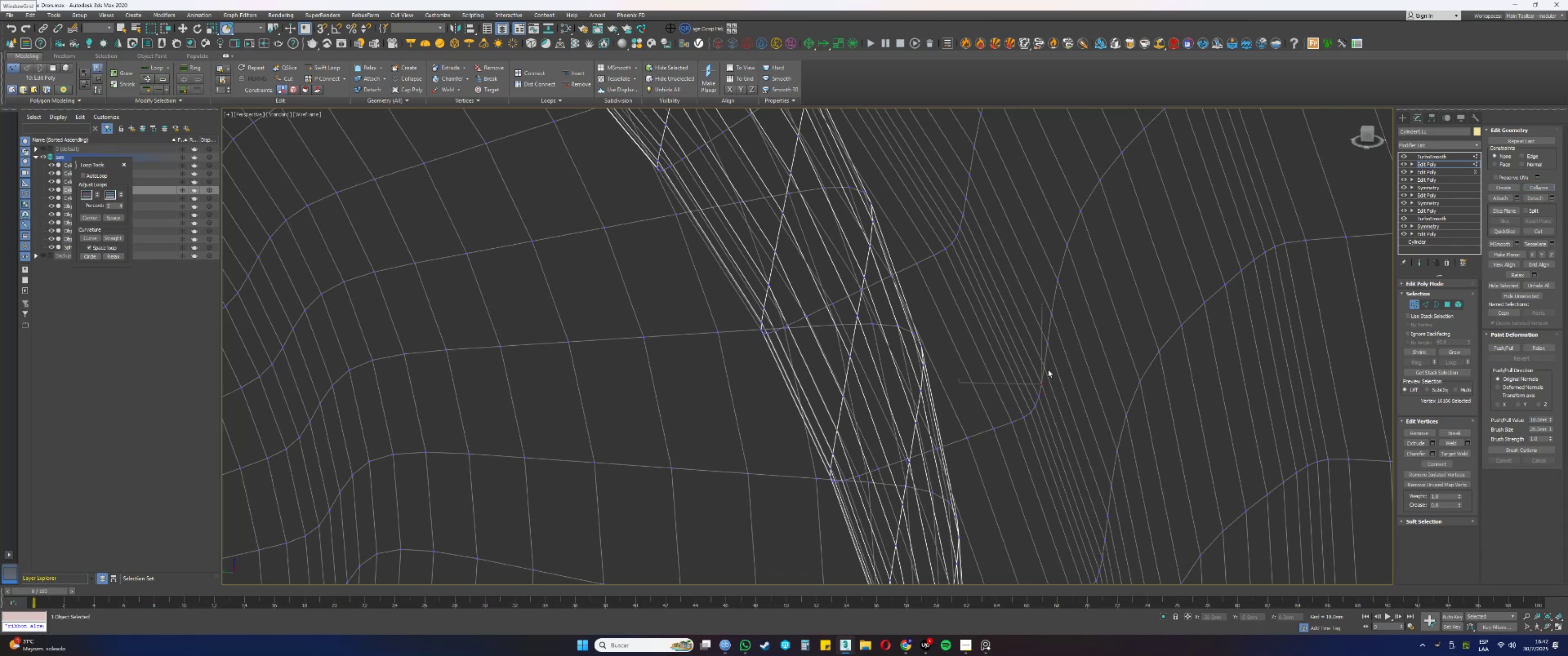 
left_click_drag(start_coordinate=[1049, 373], to_coordinate=[1033, 358])
 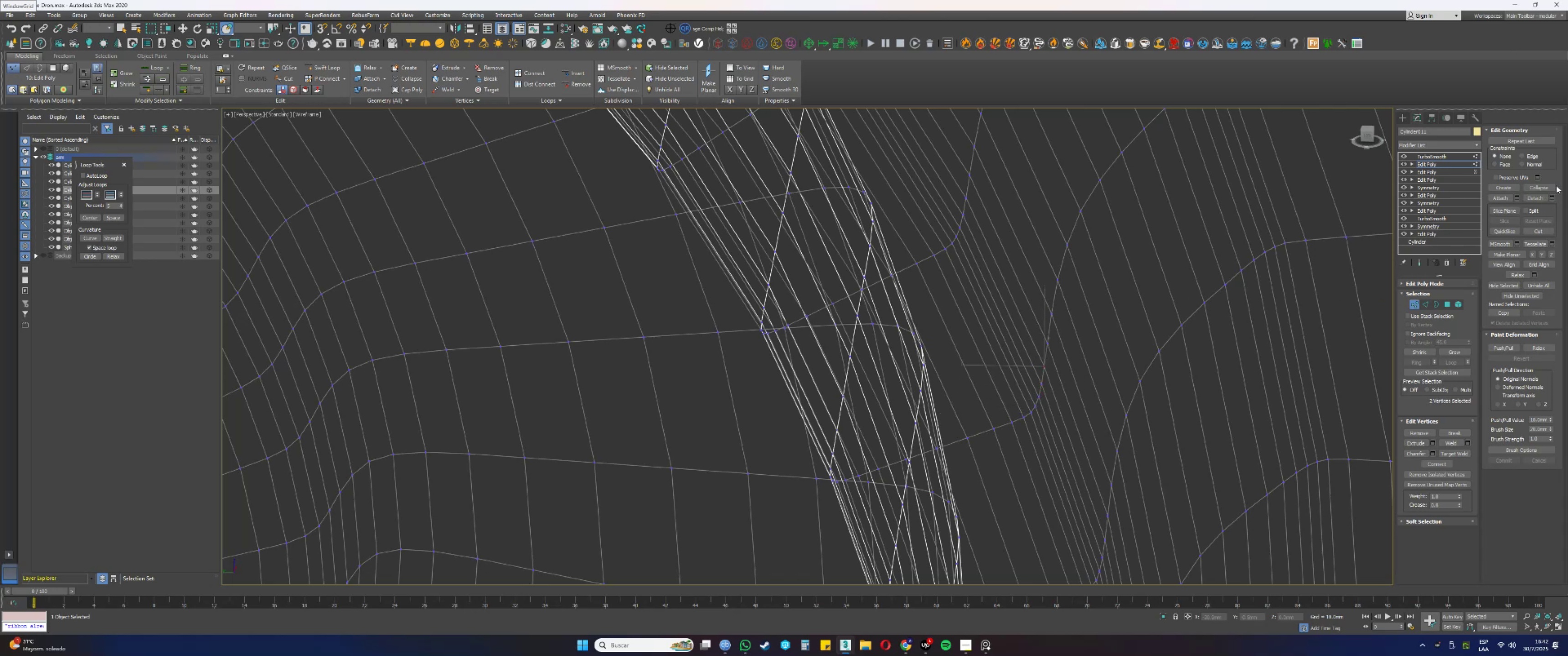 
left_click([1549, 186])
 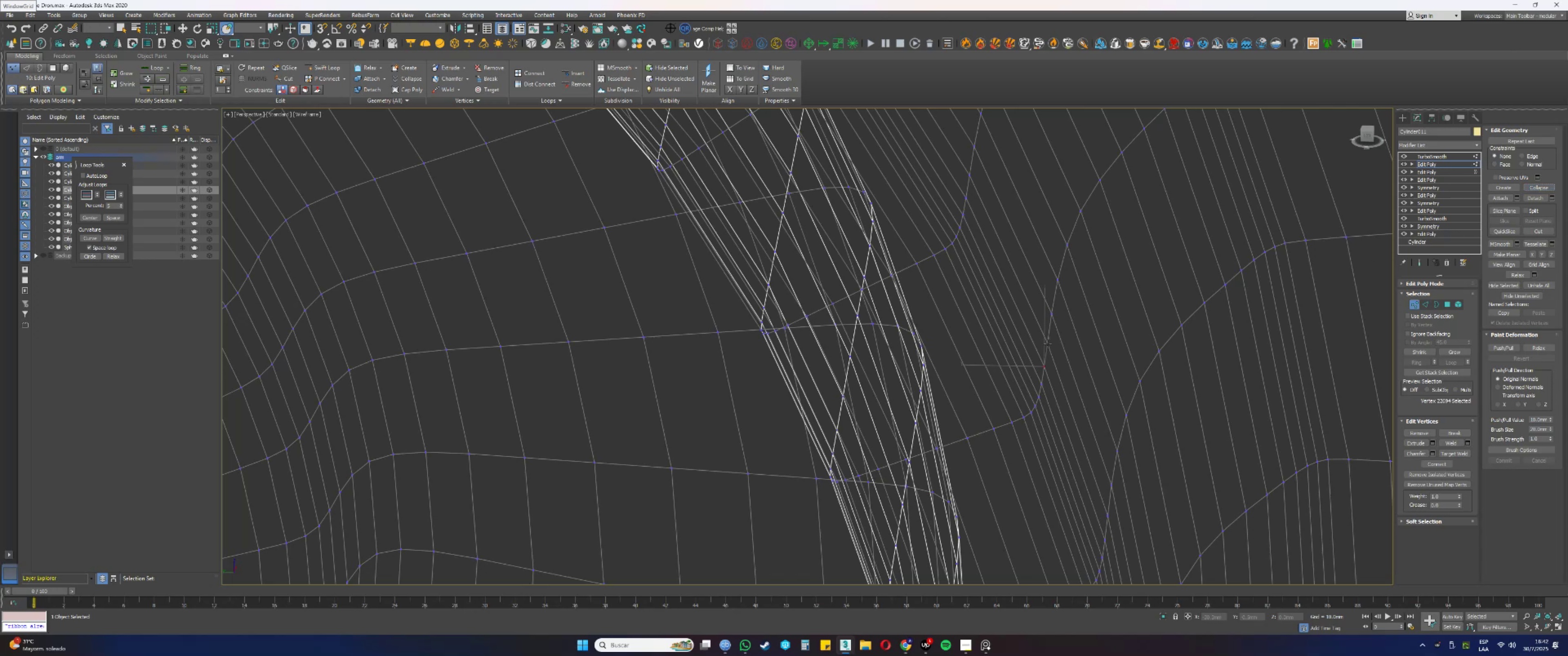 
left_click_drag(start_coordinate=[1055, 350], to_coordinate=[1036, 337])
 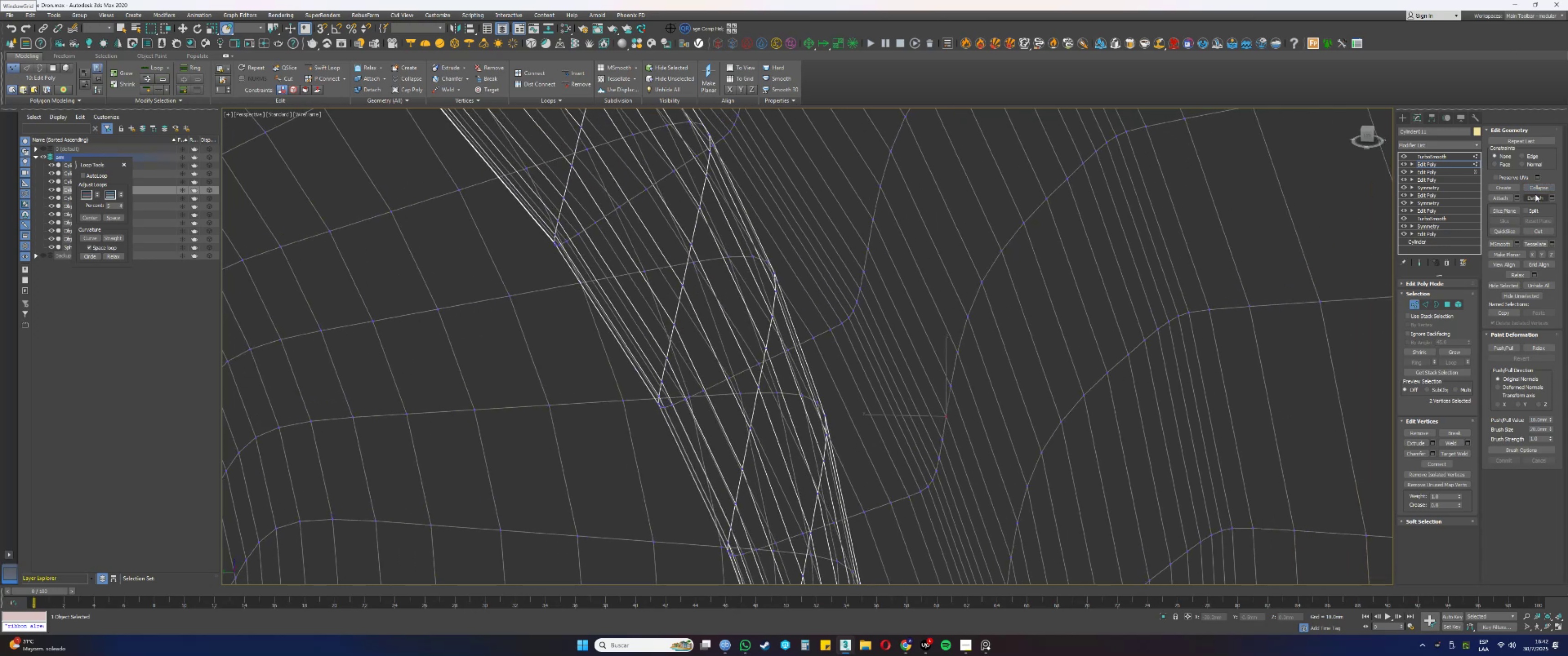 
left_click([1531, 188])
 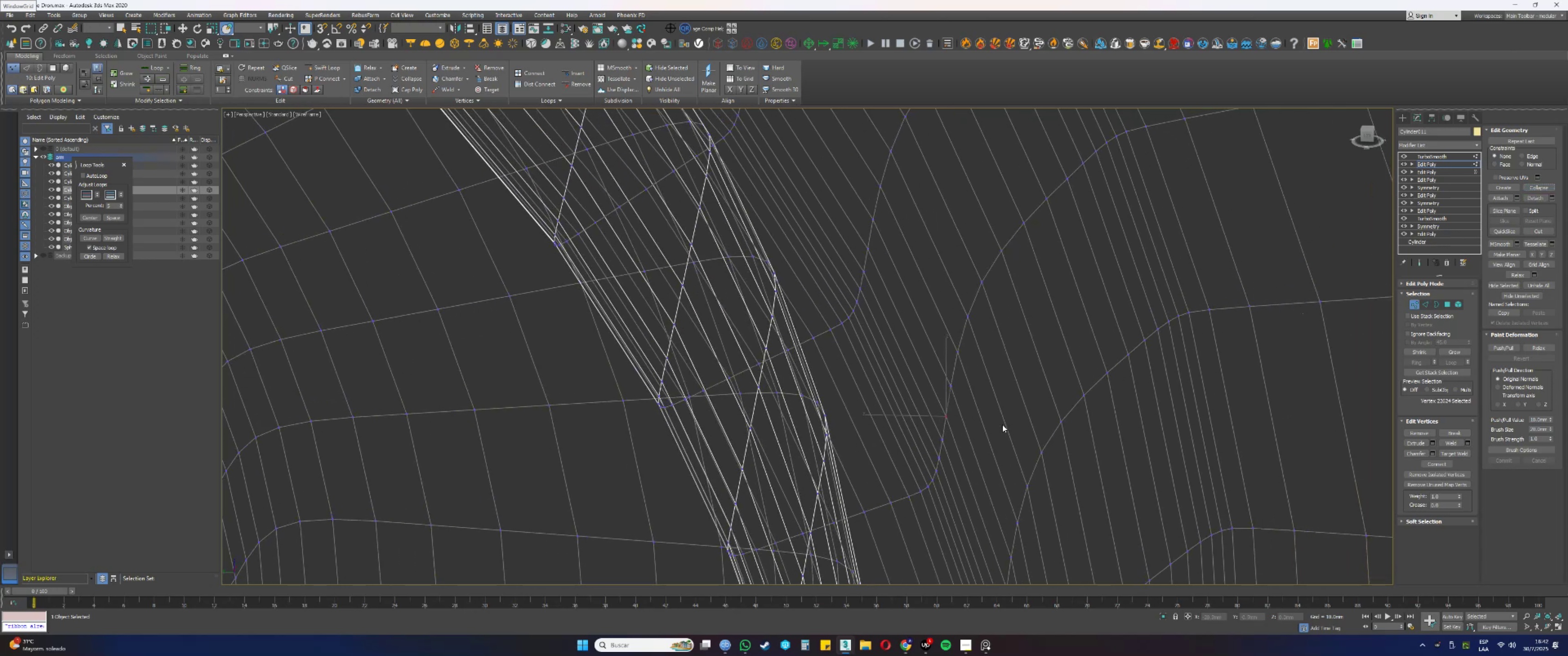 
left_click_drag(start_coordinate=[970, 396], to_coordinate=[946, 383])
 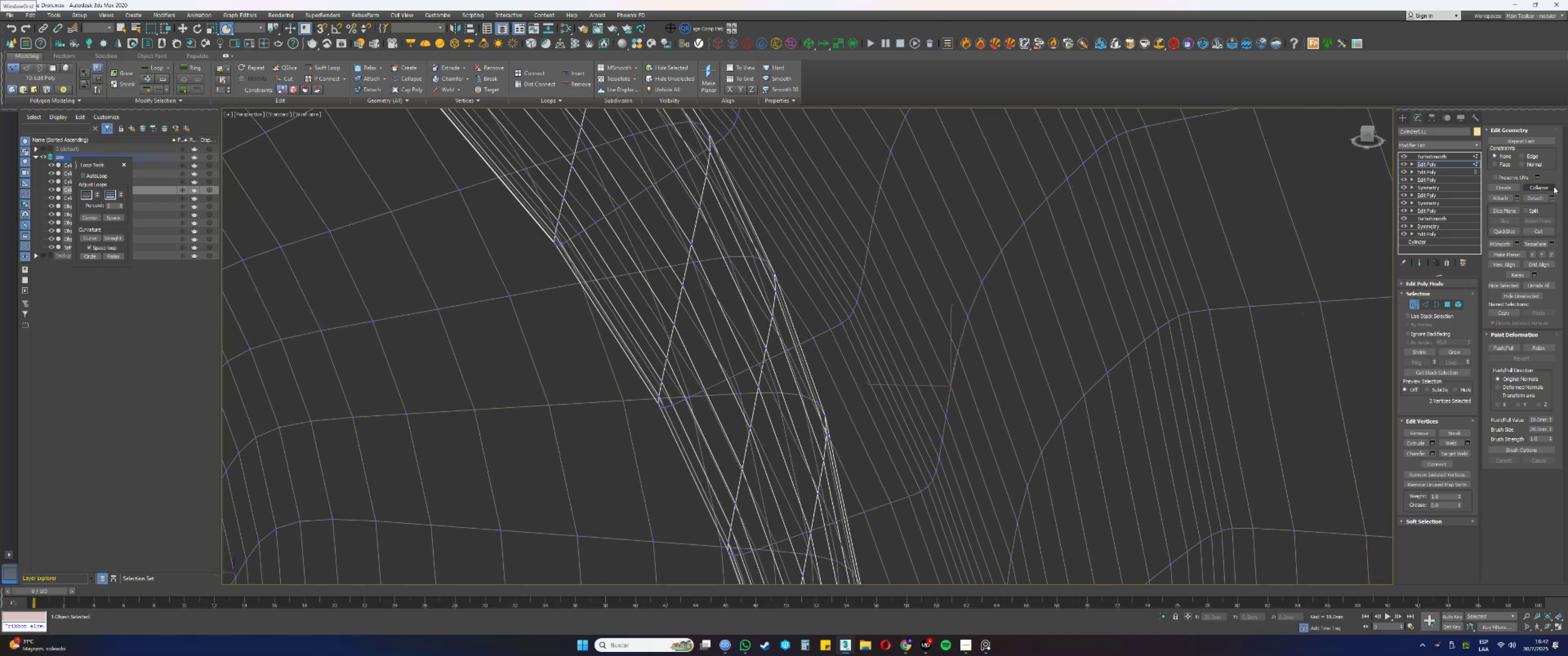 
left_click([1547, 187])
 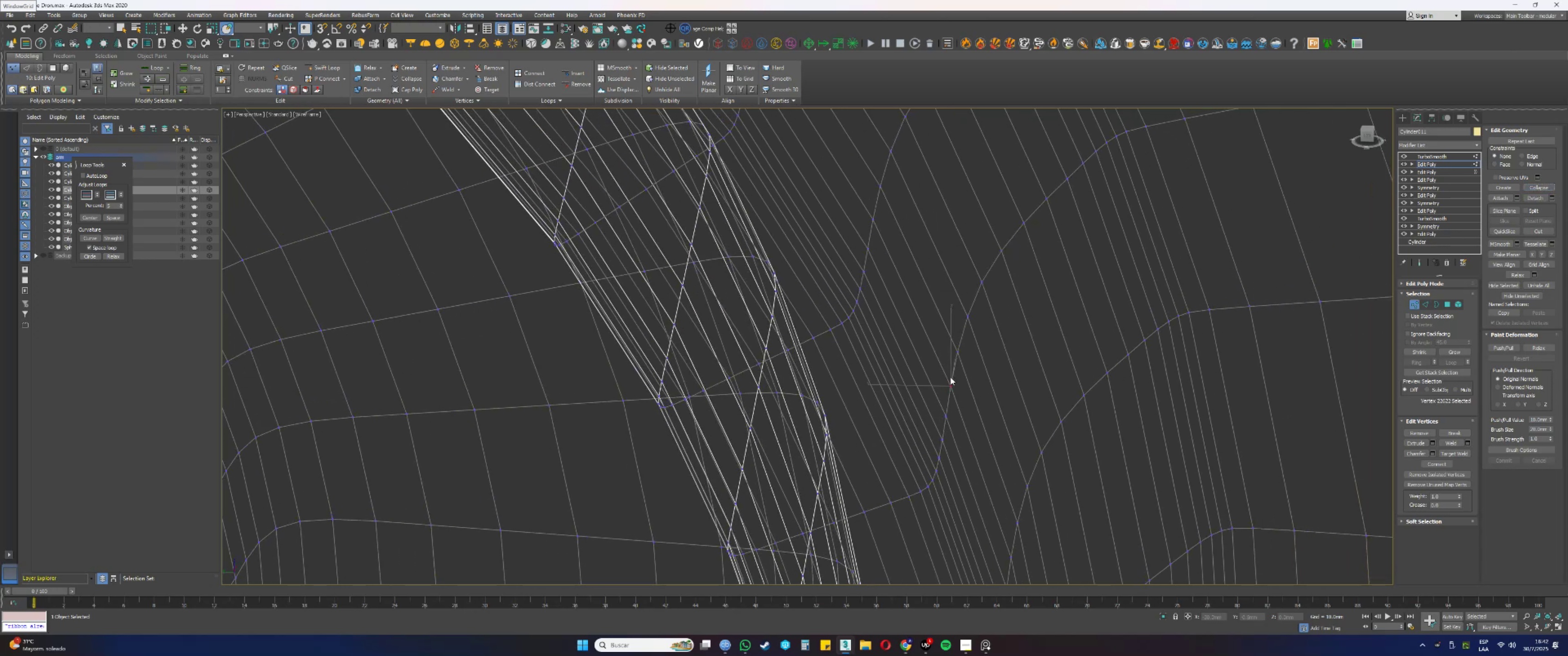 
left_click_drag(start_coordinate=[968, 367], to_coordinate=[951, 348])
 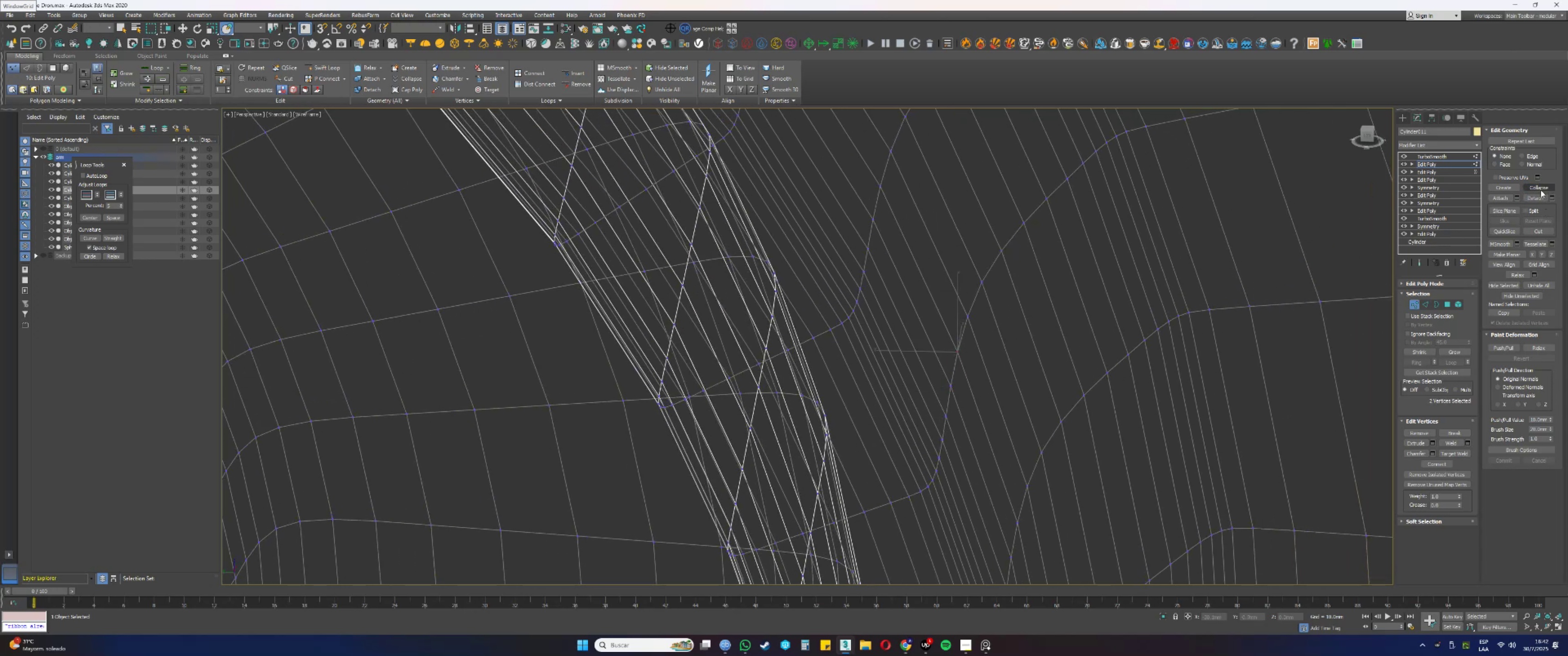 
left_click([1539, 188])
 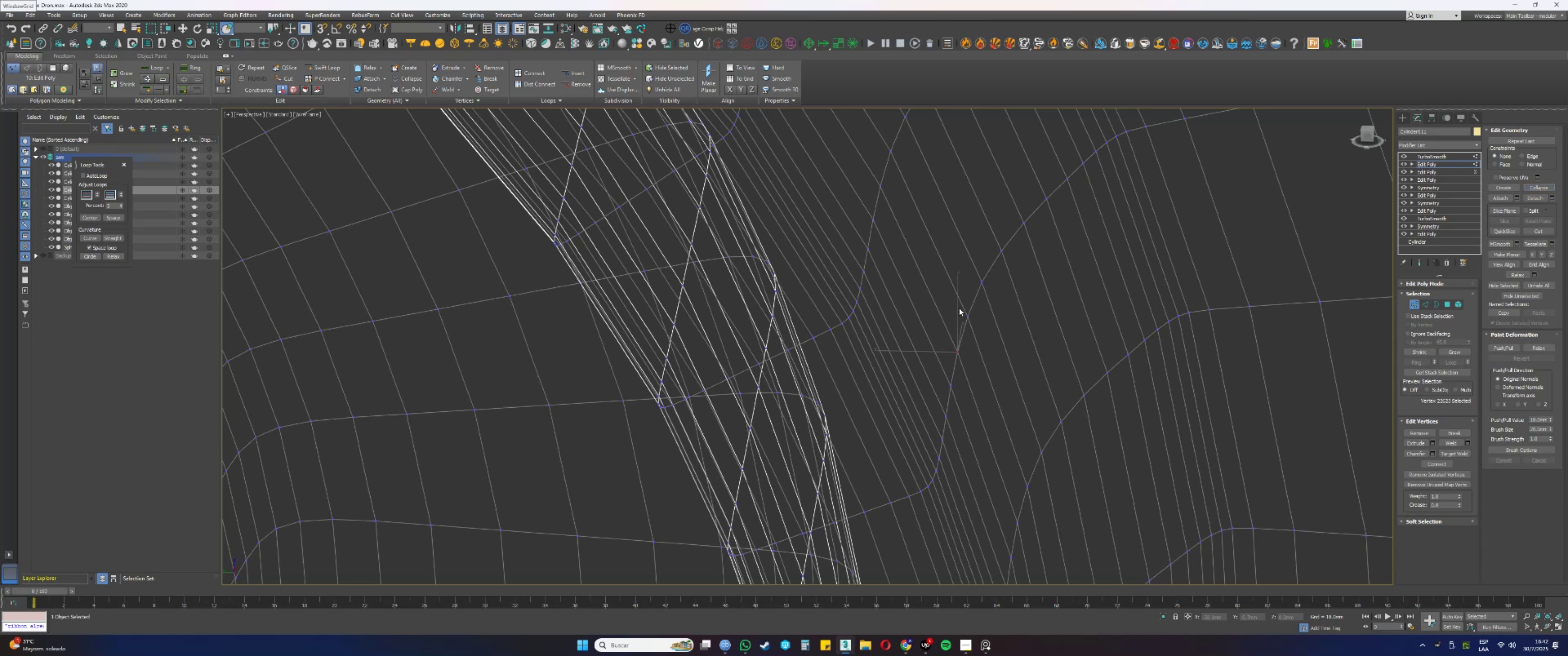 
left_click_drag(start_coordinate=[982, 319], to_coordinate=[958, 309])
 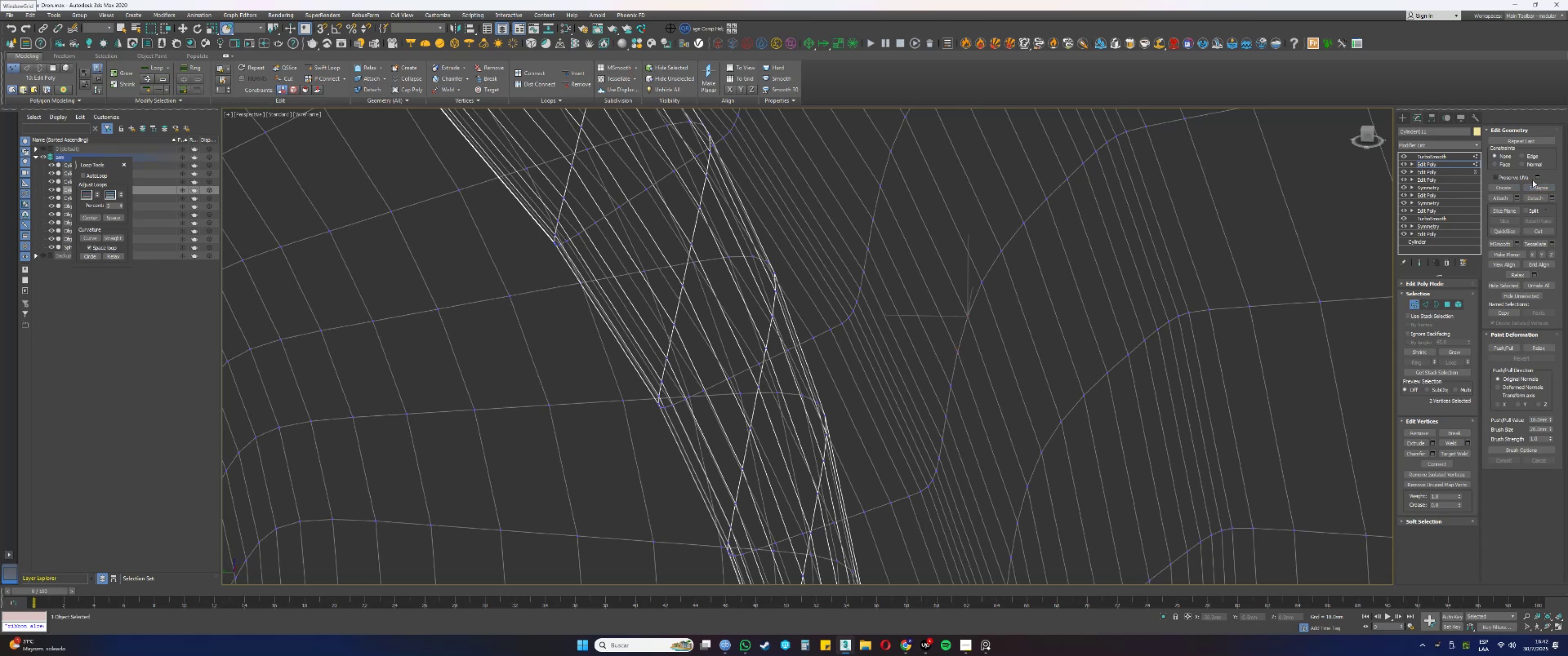 
left_click([1536, 185])
 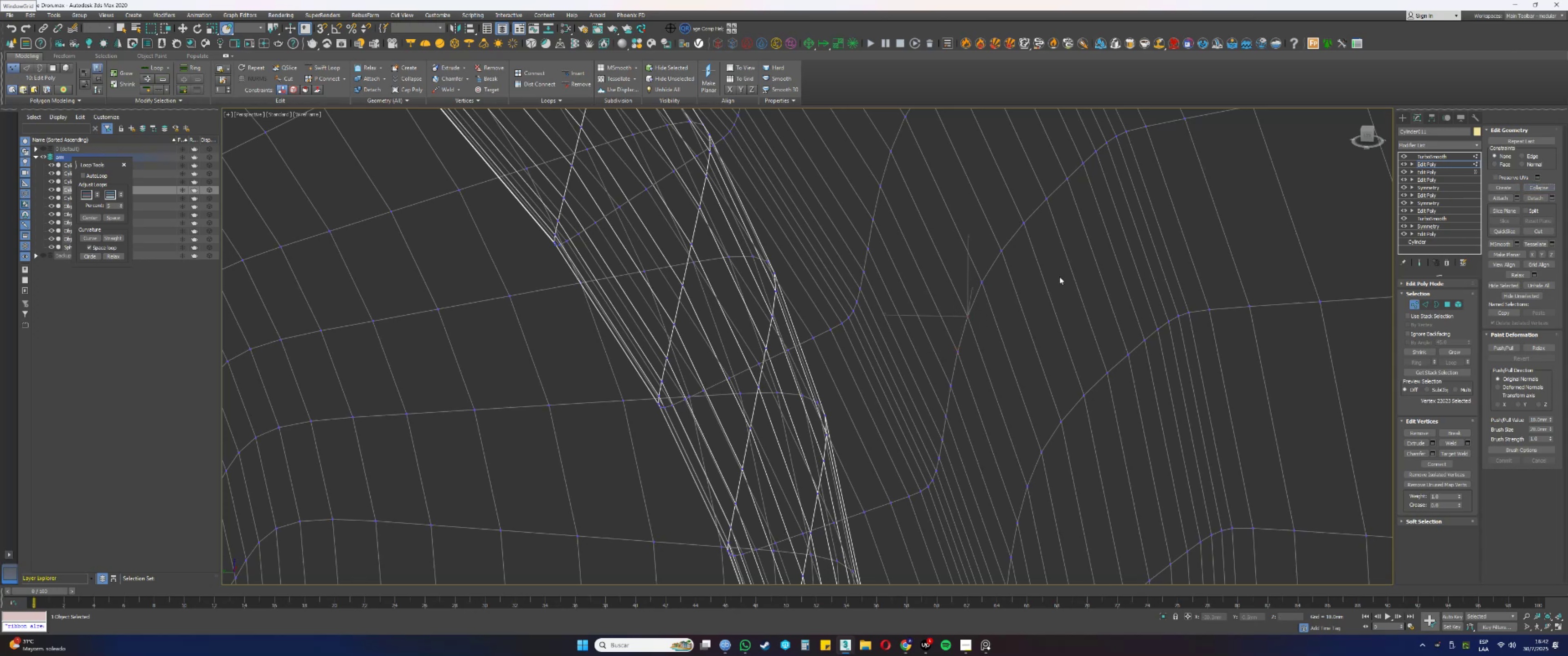 
left_click_drag(start_coordinate=[995, 291], to_coordinate=[965, 269])
 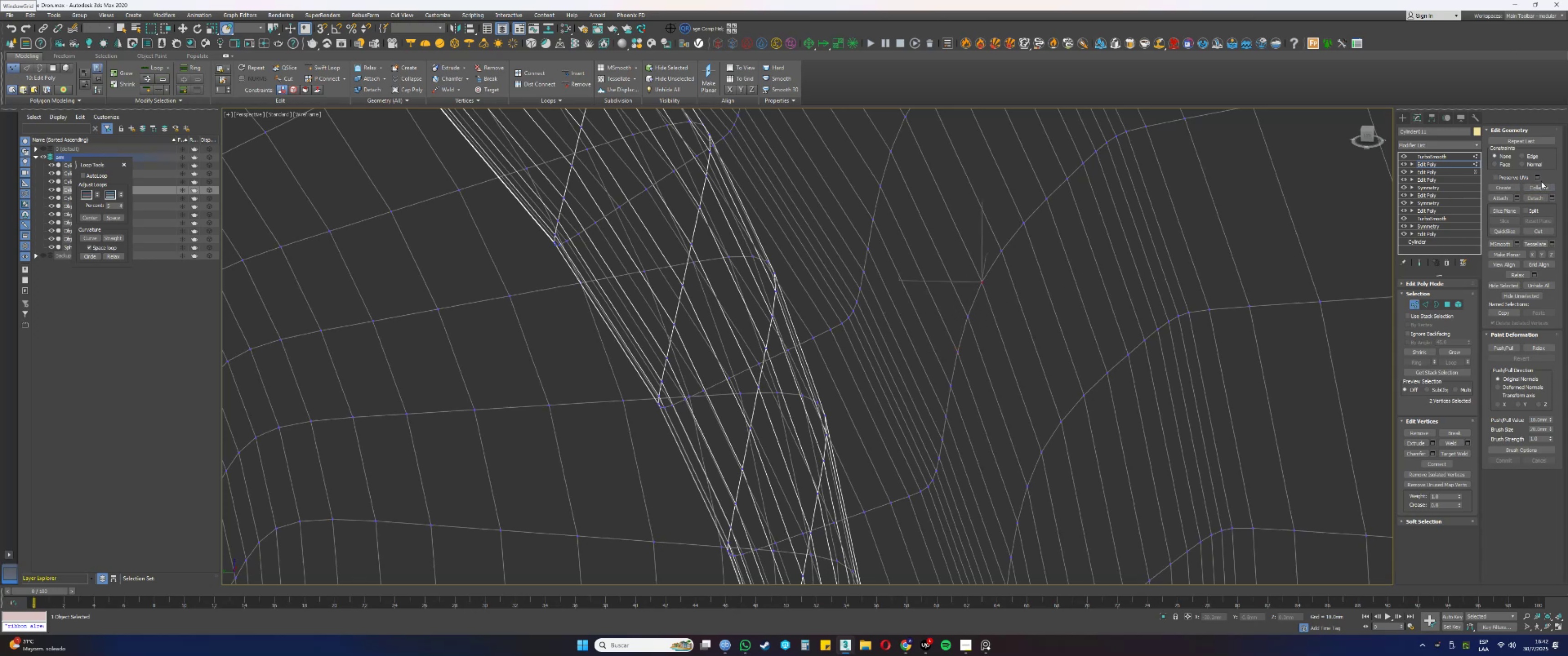 
left_click([1541, 188])
 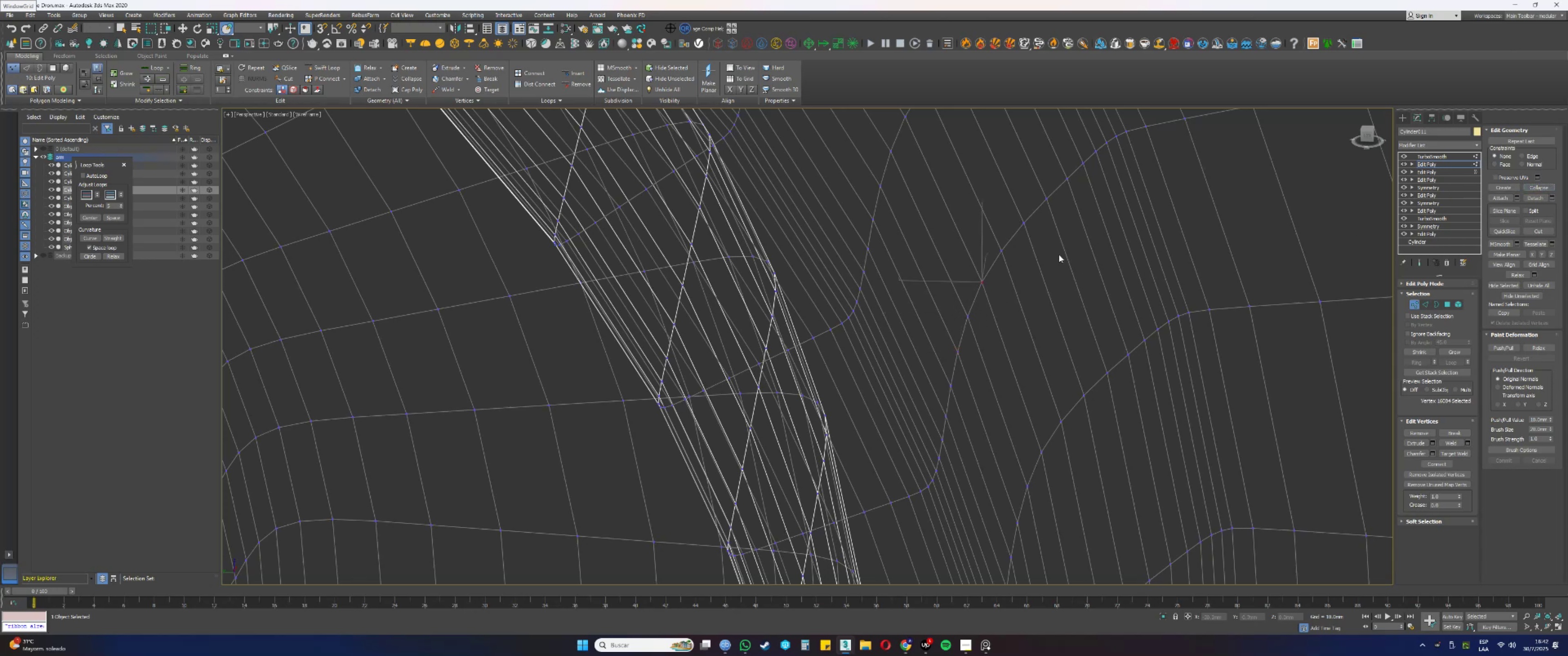 
left_click_drag(start_coordinate=[1010, 265], to_coordinate=[985, 246])
 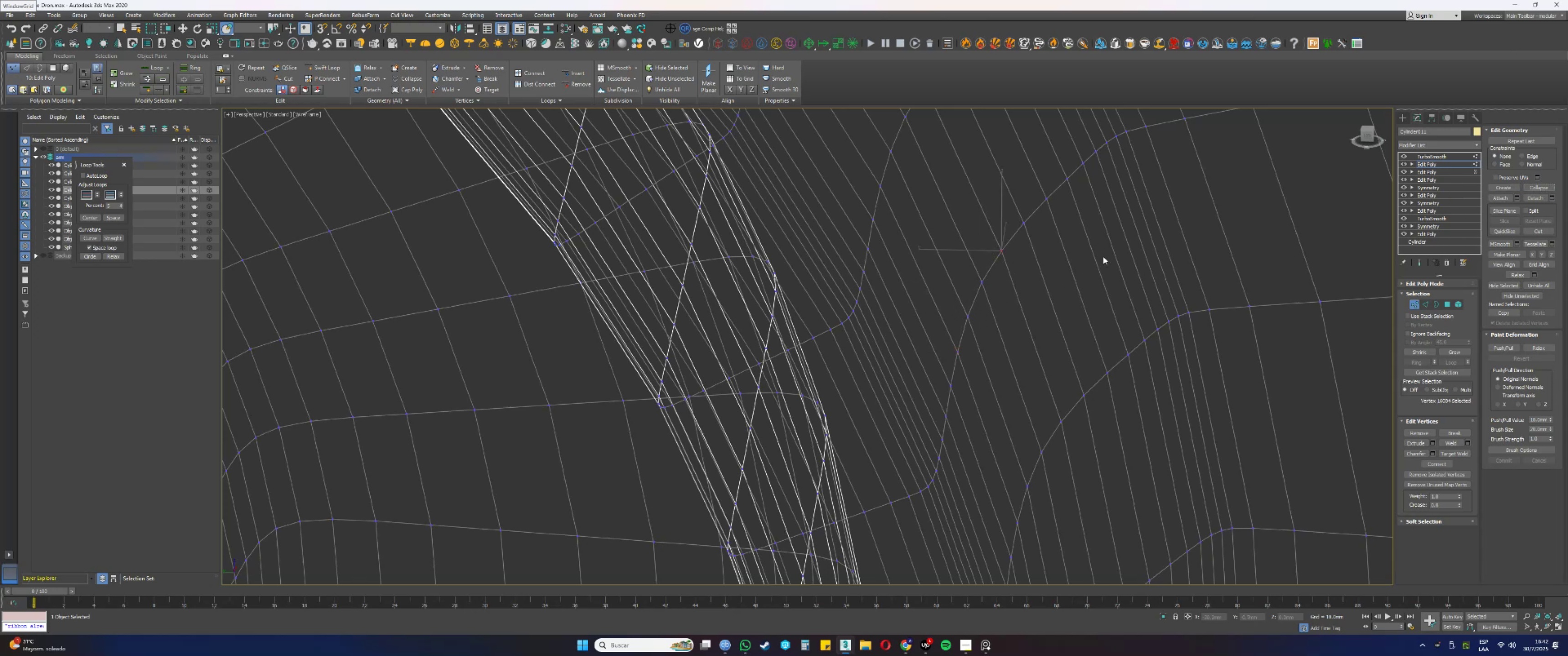 
left_click_drag(start_coordinate=[946, 298], to_coordinate=[926, 282])
 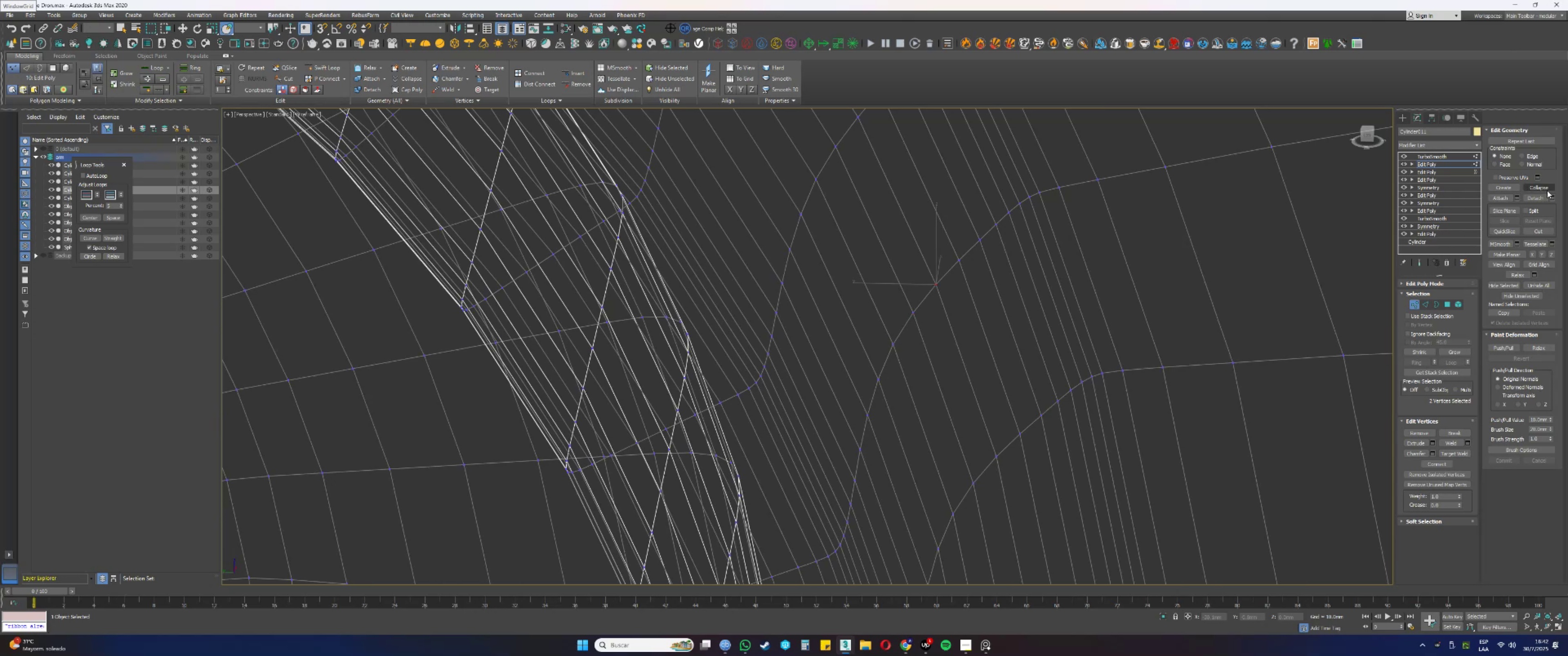 
left_click([1546, 188])
 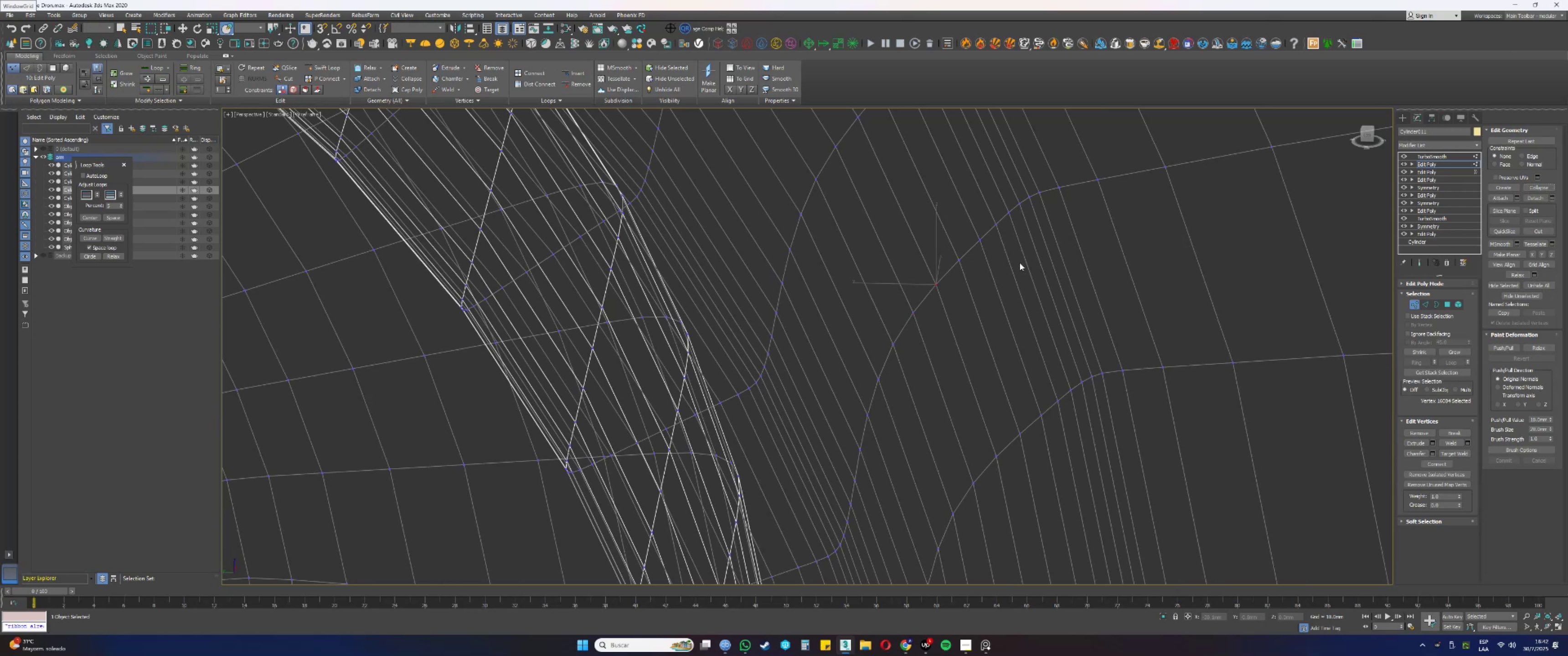 
left_click_drag(start_coordinate=[970, 268], to_coordinate=[949, 255])
 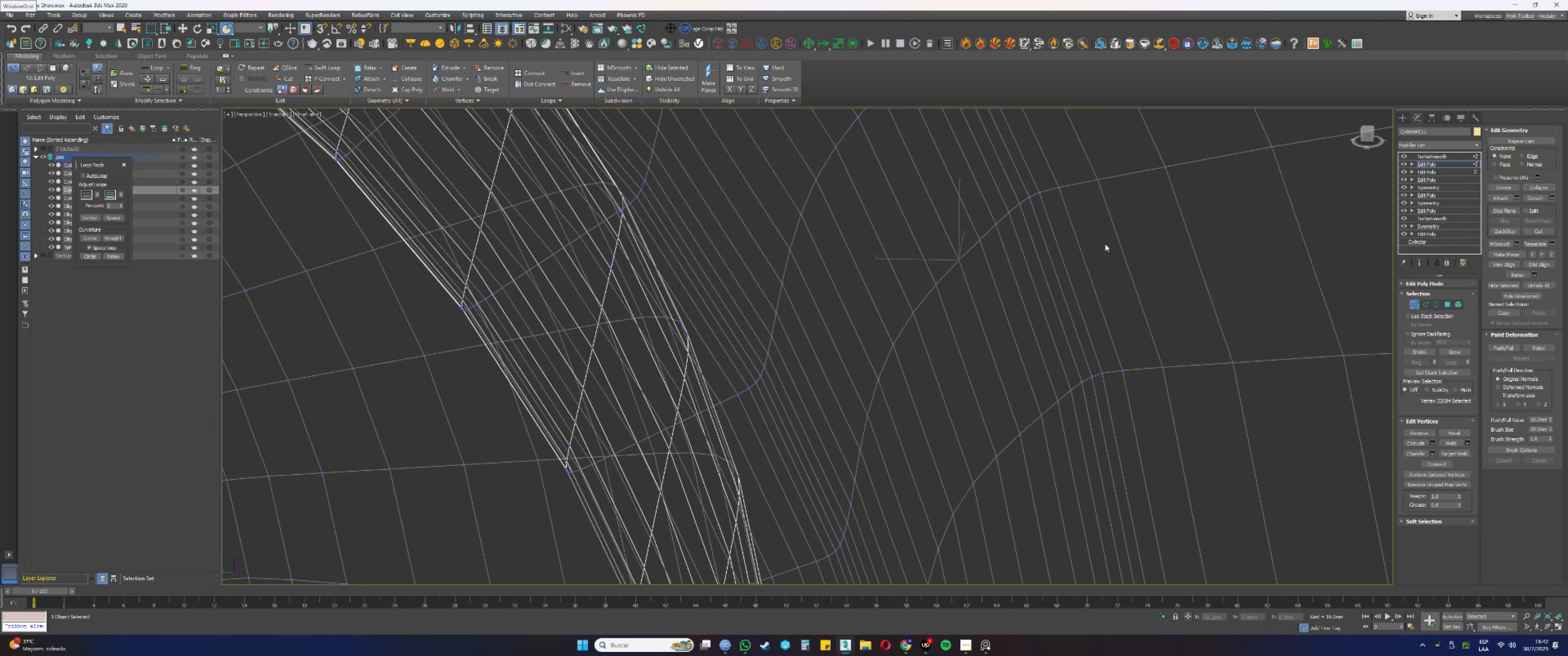 
left_click_drag(start_coordinate=[982, 247], to_coordinate=[970, 230])
 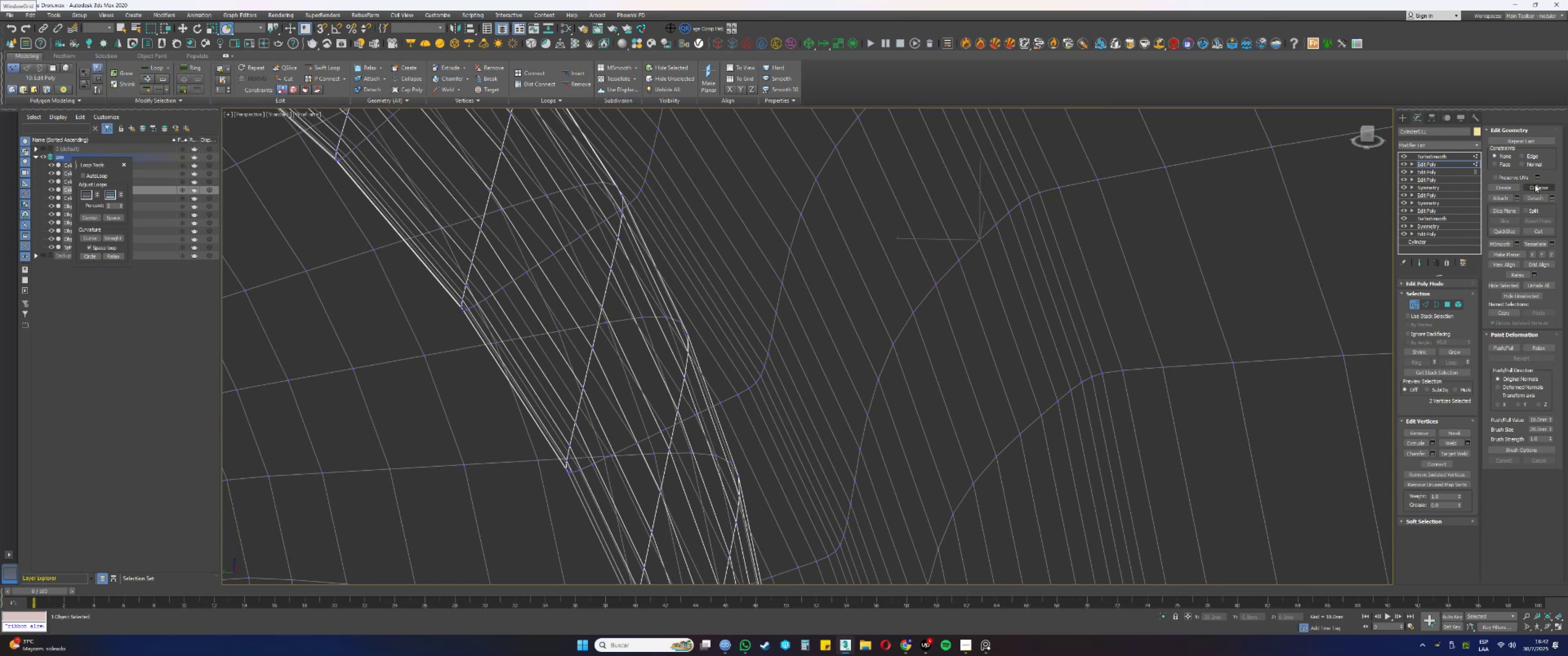 
left_click([1535, 184])
 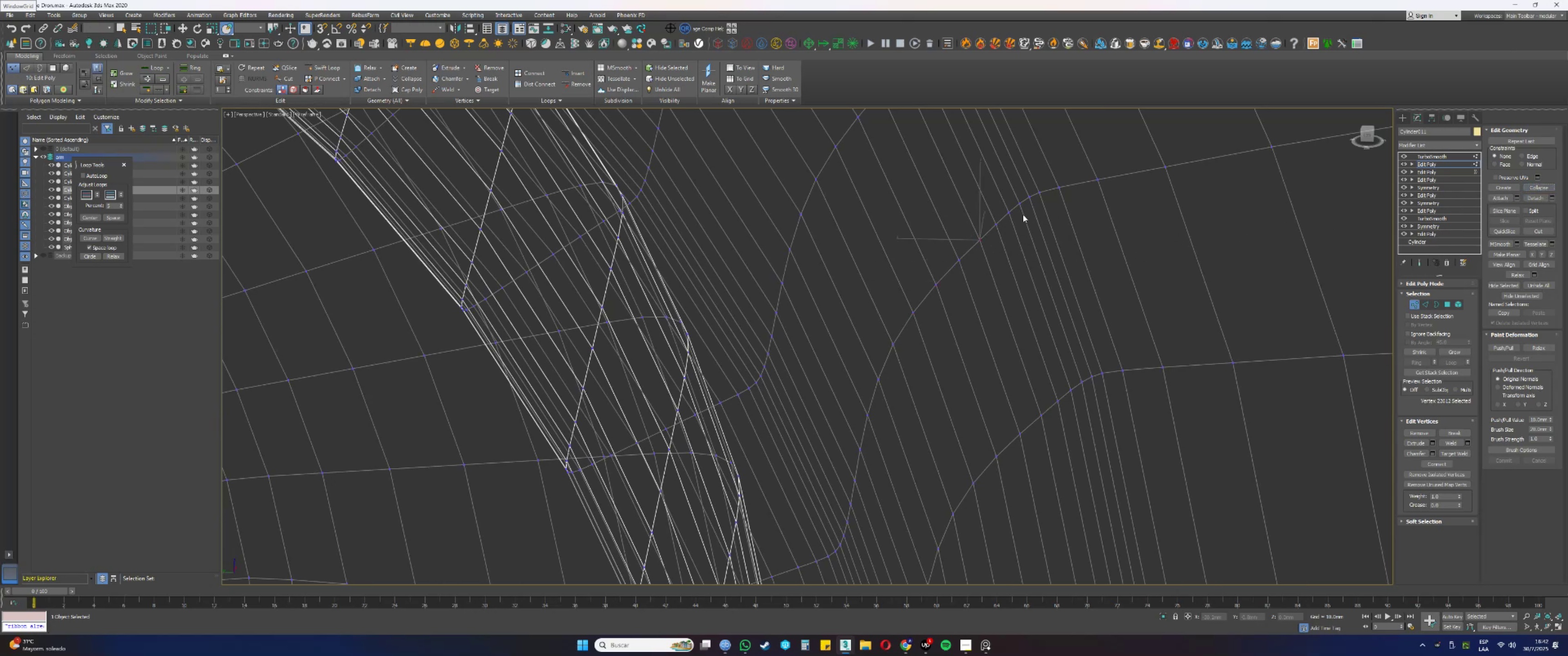 
left_click_drag(start_coordinate=[1005, 230], to_coordinate=[986, 216])
 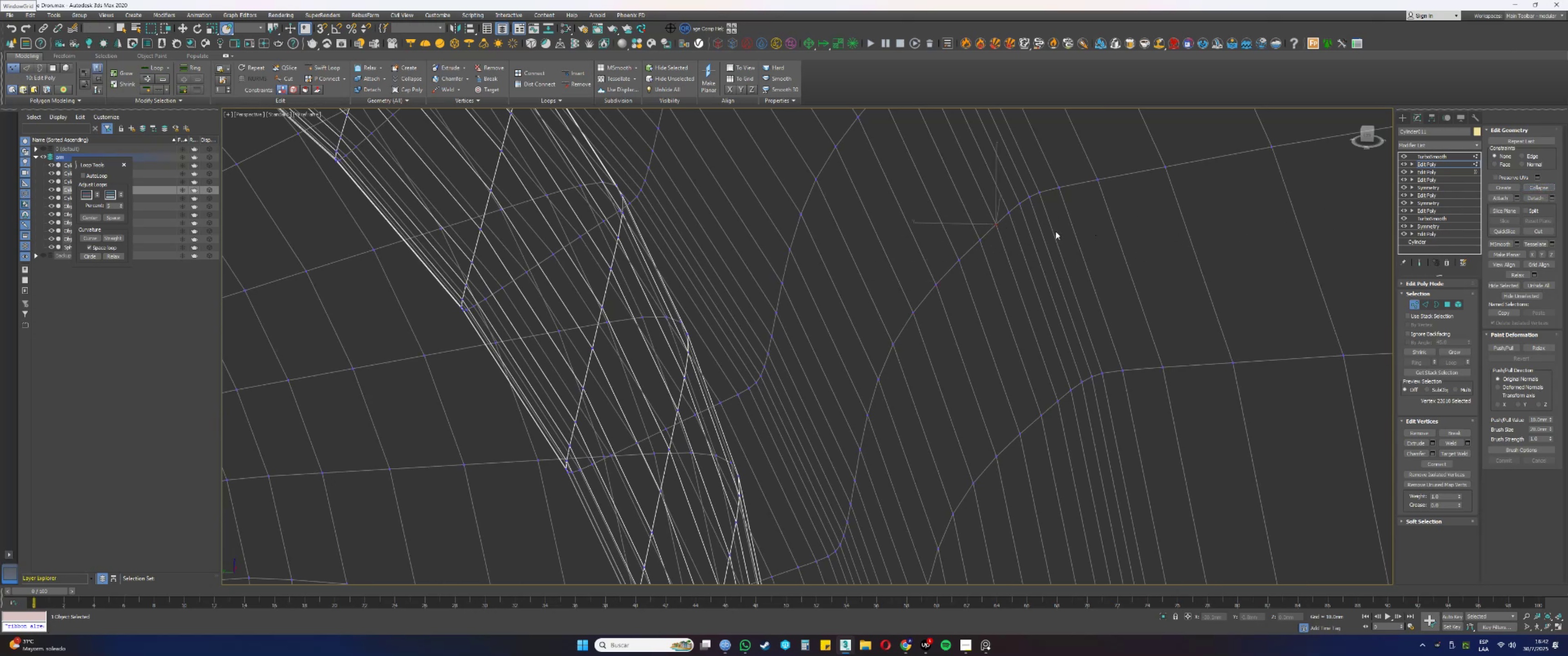 
left_click_drag(start_coordinate=[1010, 216], to_coordinate=[1006, 209])
 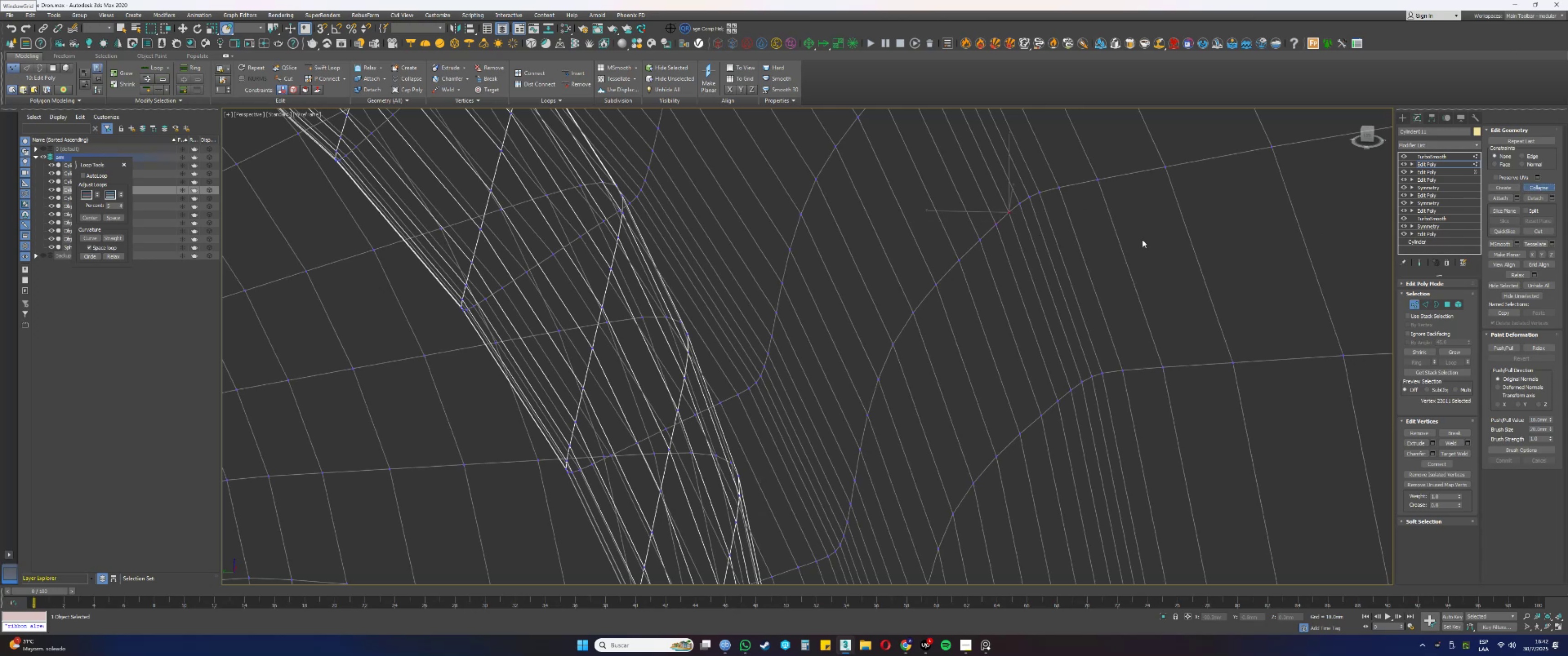 
left_click_drag(start_coordinate=[1026, 211], to_coordinate=[1017, 202])
 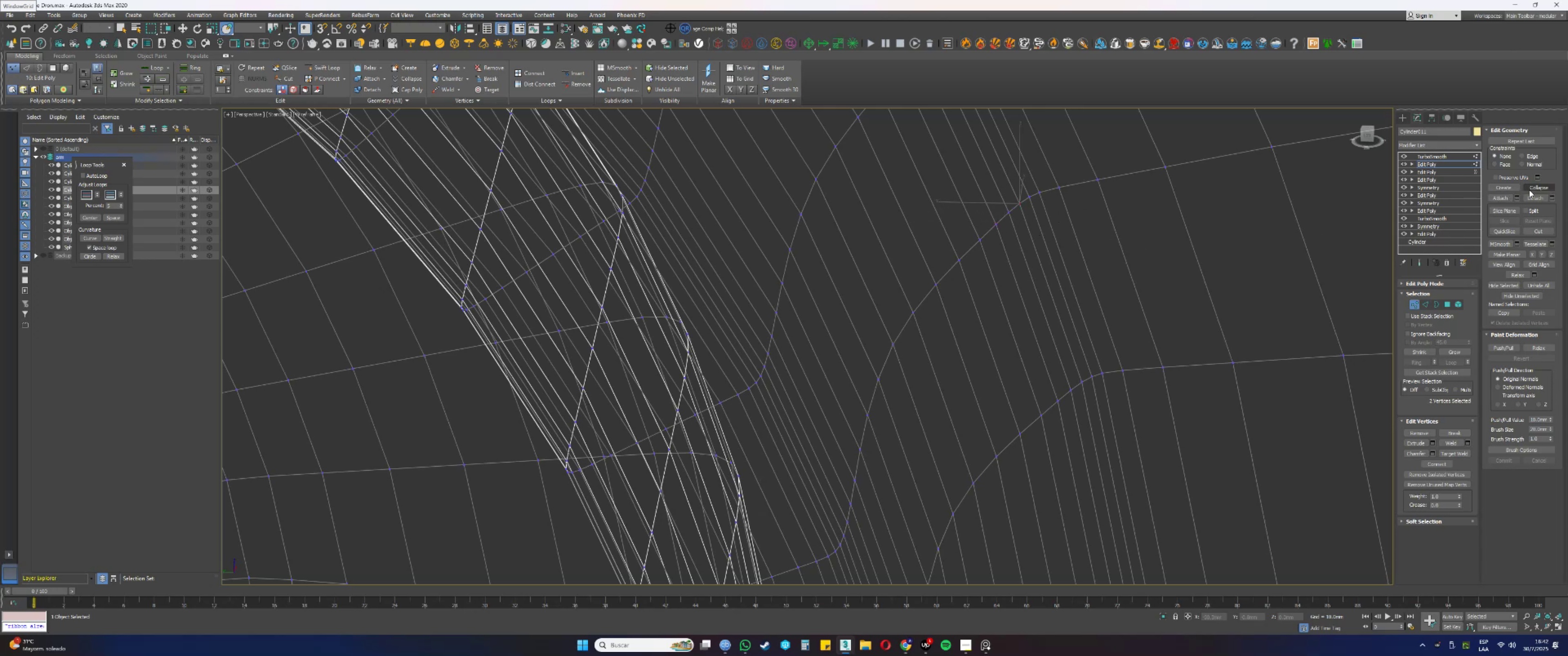 
left_click([1533, 188])
 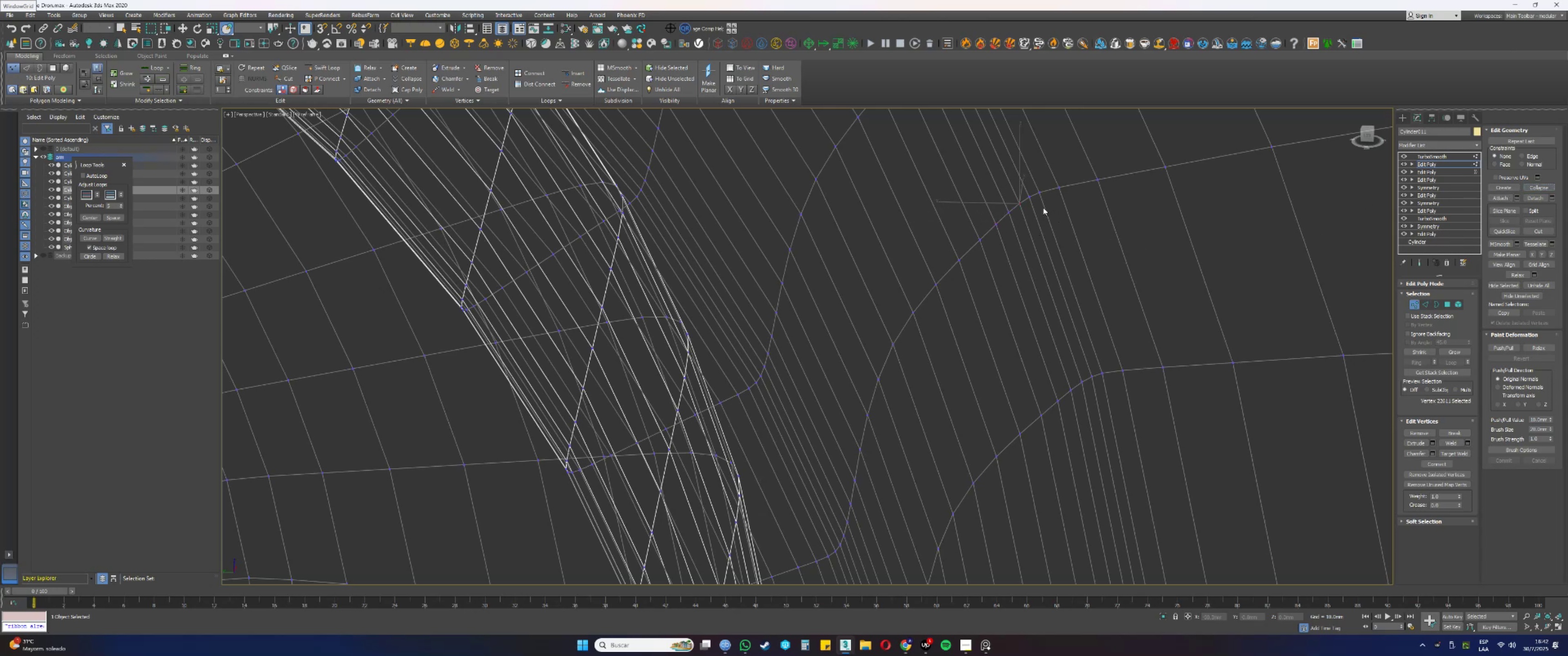 
left_click_drag(start_coordinate=[1033, 205], to_coordinate=[1026, 191])
 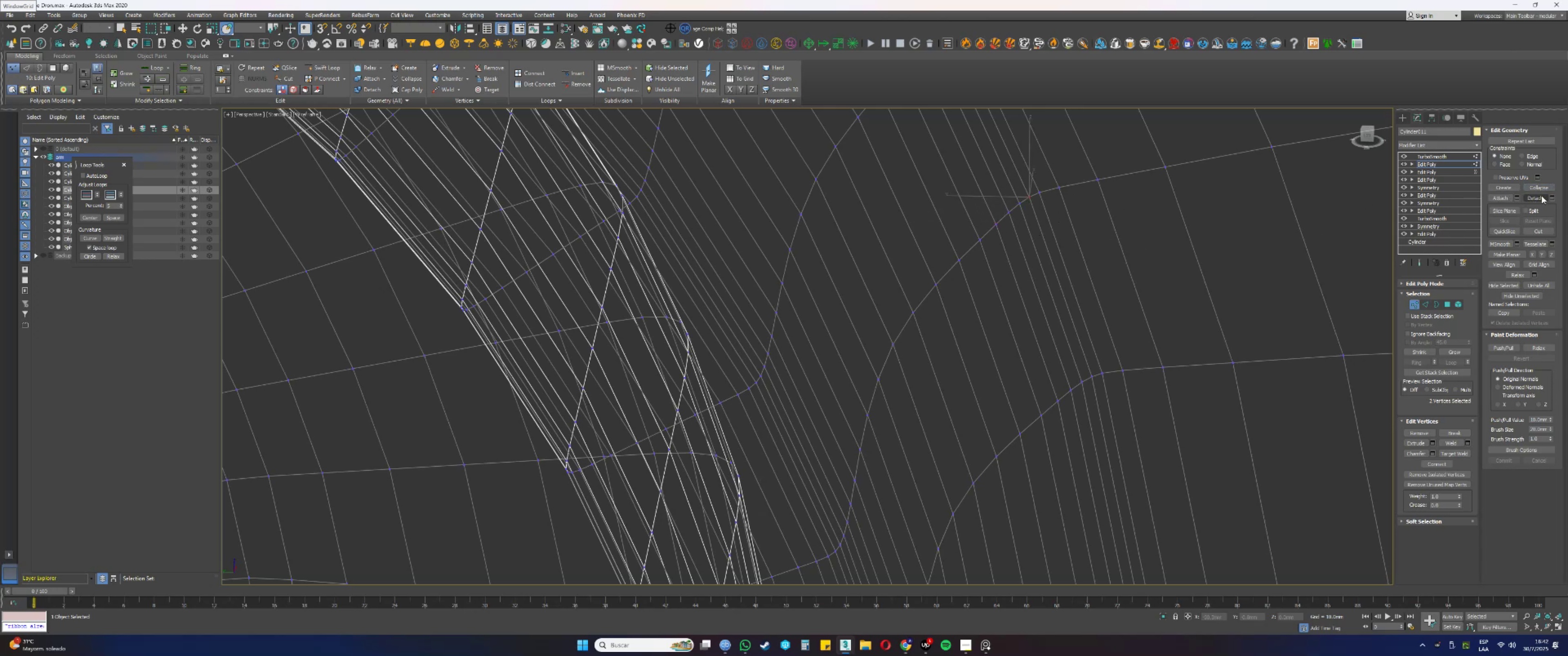 
left_click([1534, 187])
 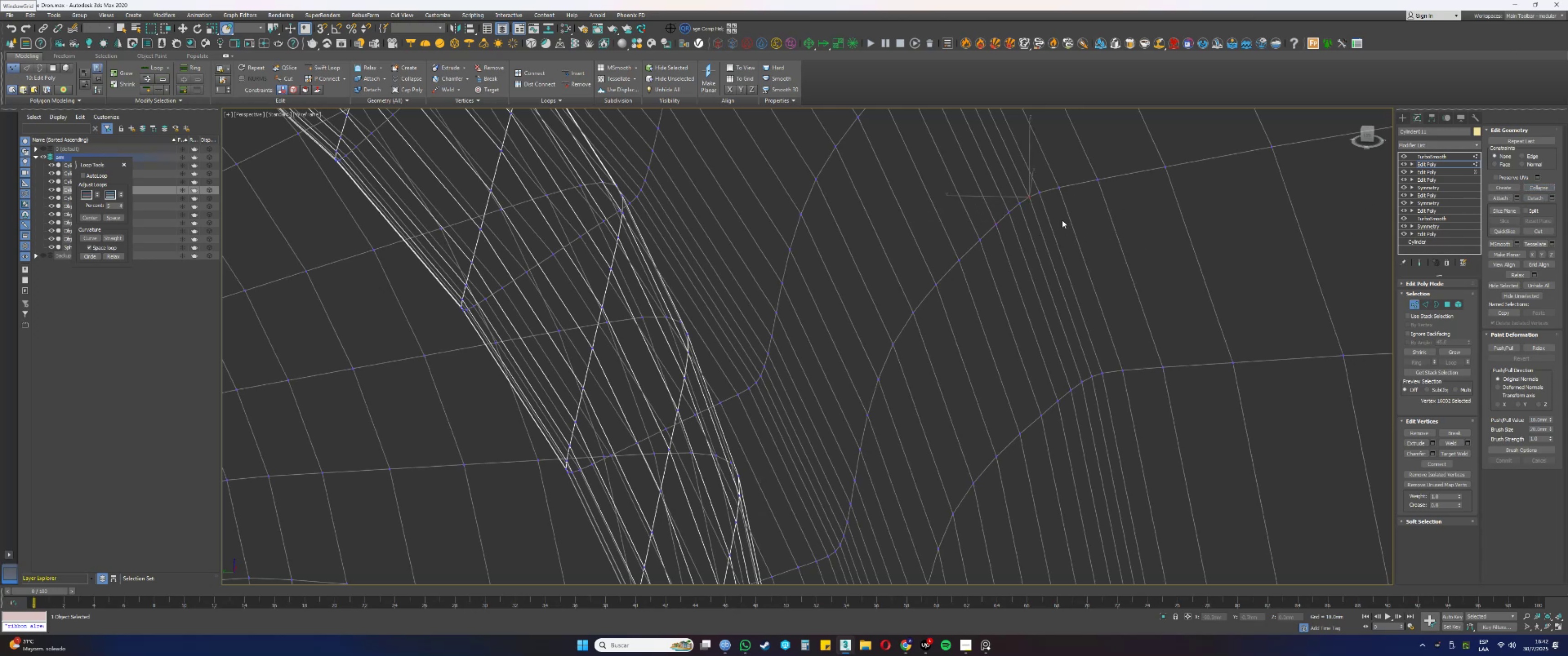 
left_click_drag(start_coordinate=[1044, 202], to_coordinate=[1037, 189])
 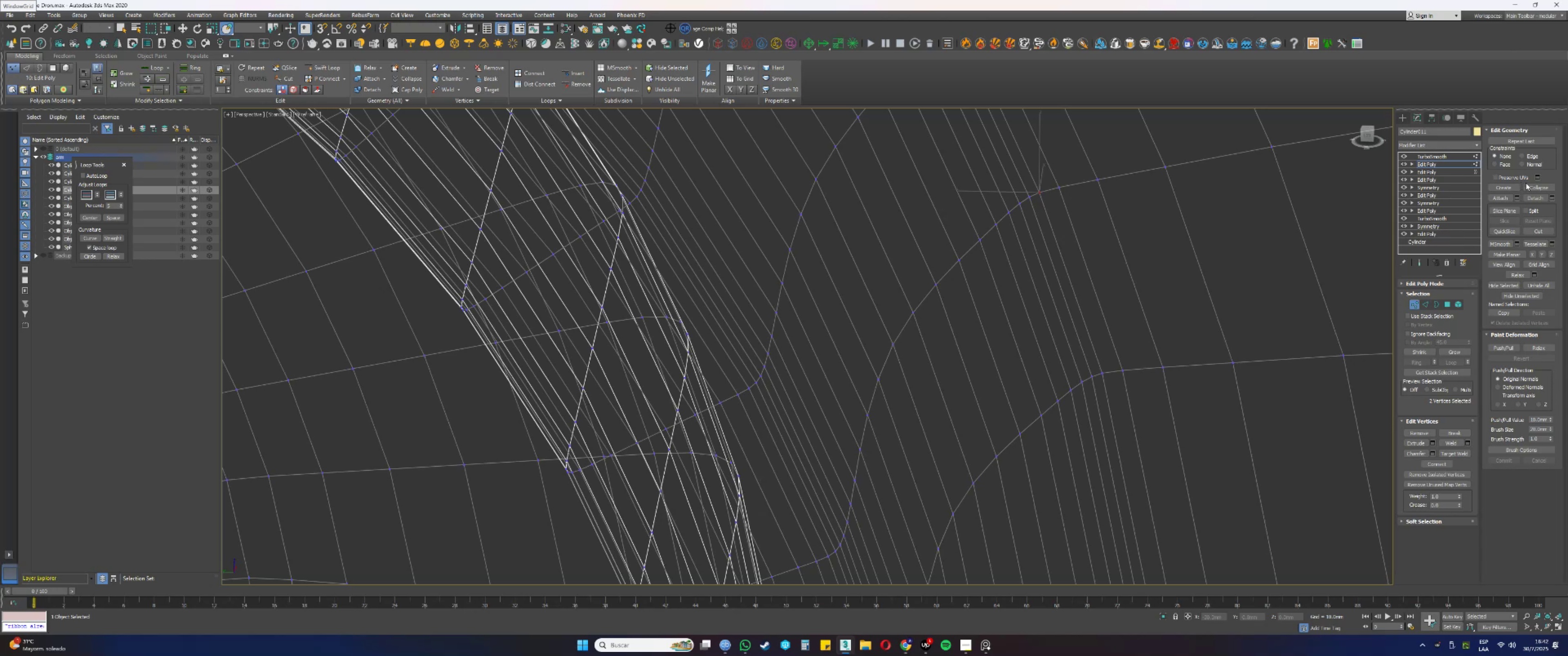 
left_click([1536, 189])
 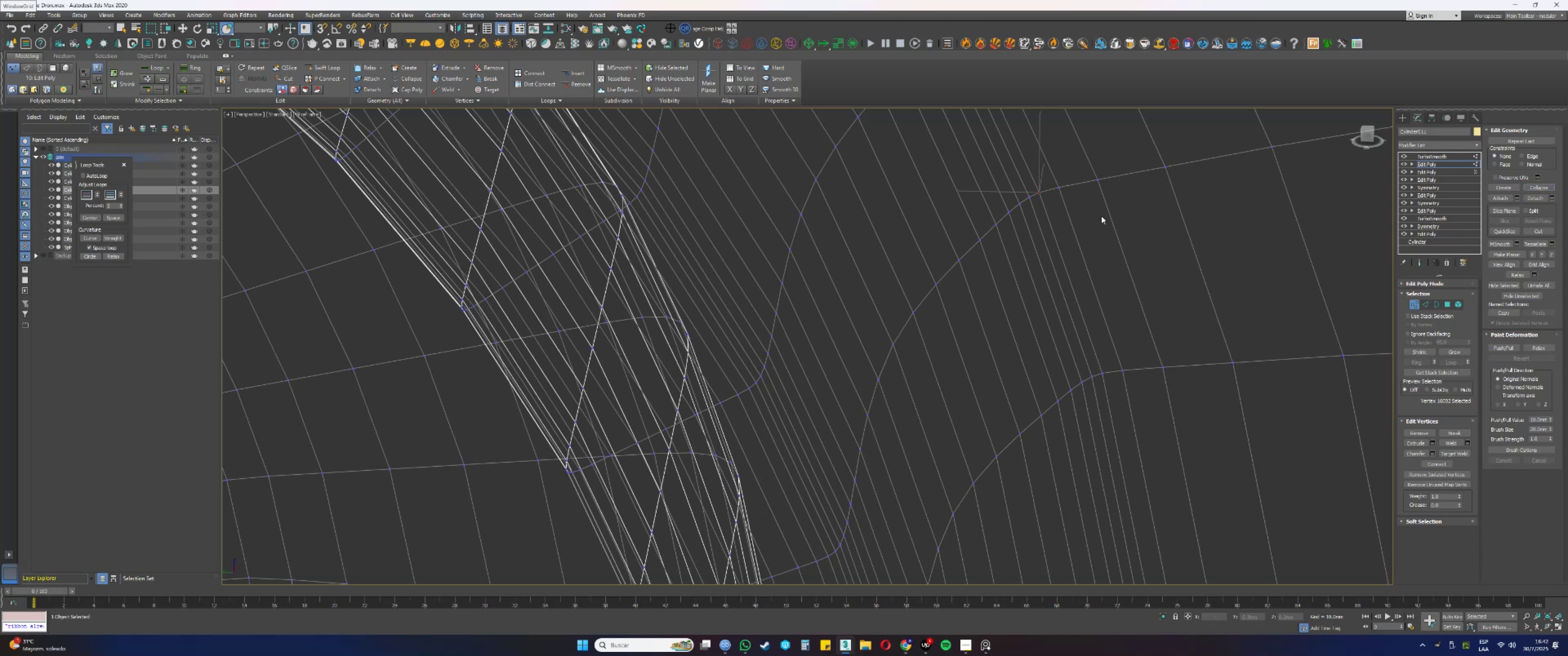 
left_click_drag(start_coordinate=[1068, 202], to_coordinate=[1057, 176])
 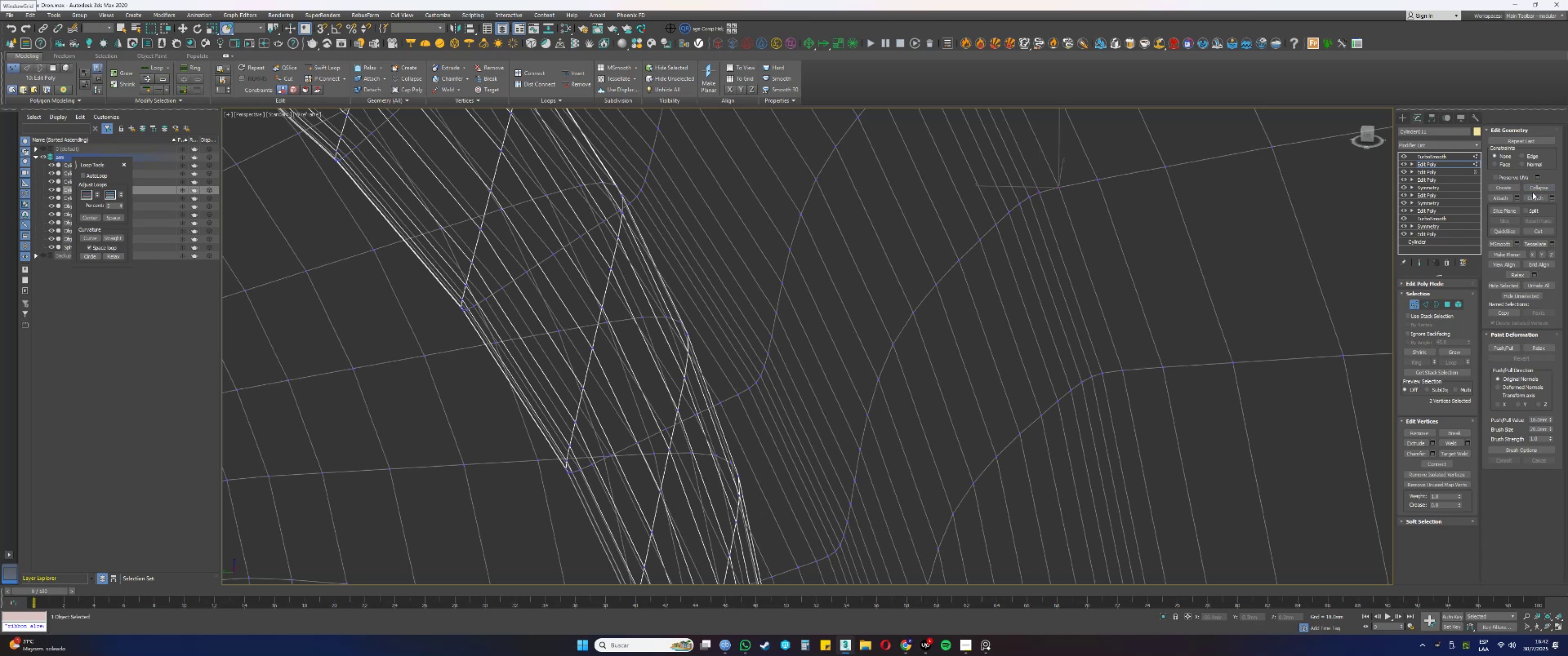 
left_click([1539, 187])
 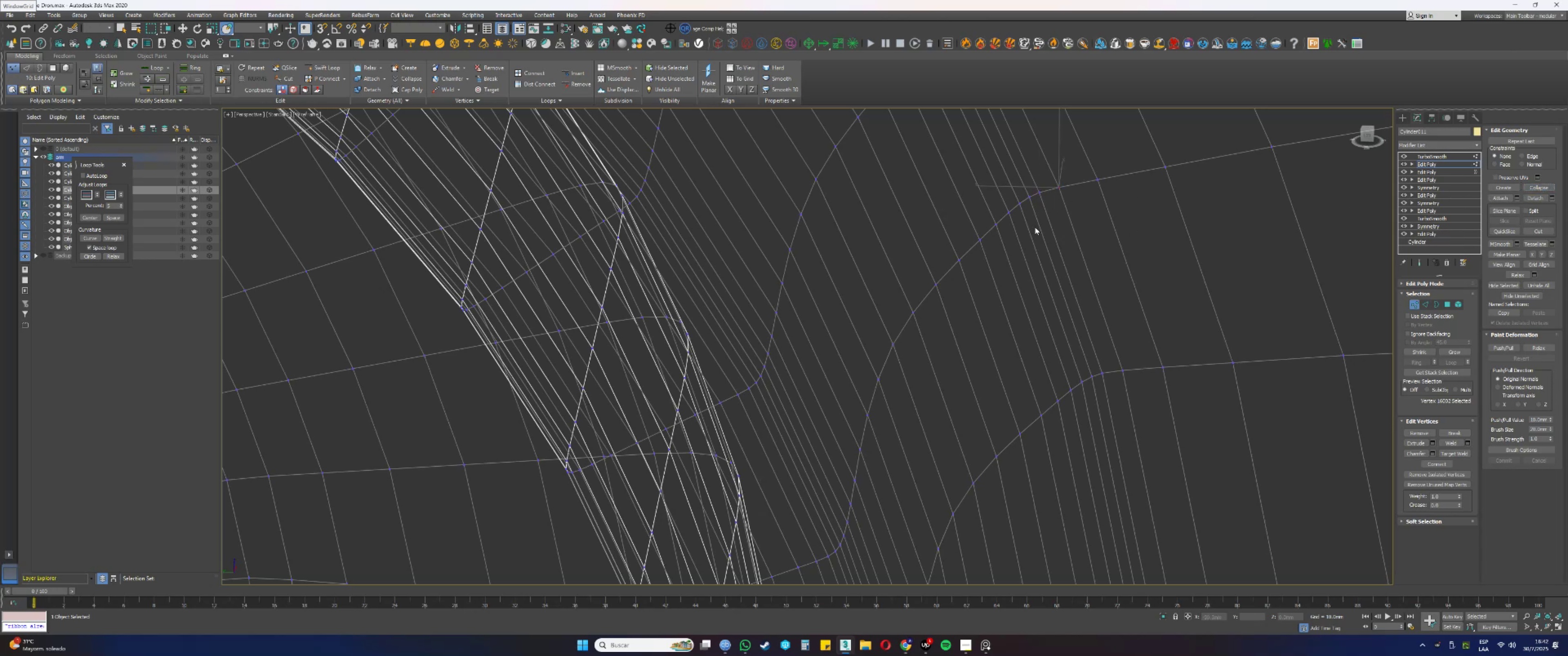 
left_click_drag(start_coordinate=[1128, 199], to_coordinate=[1104, 174])
 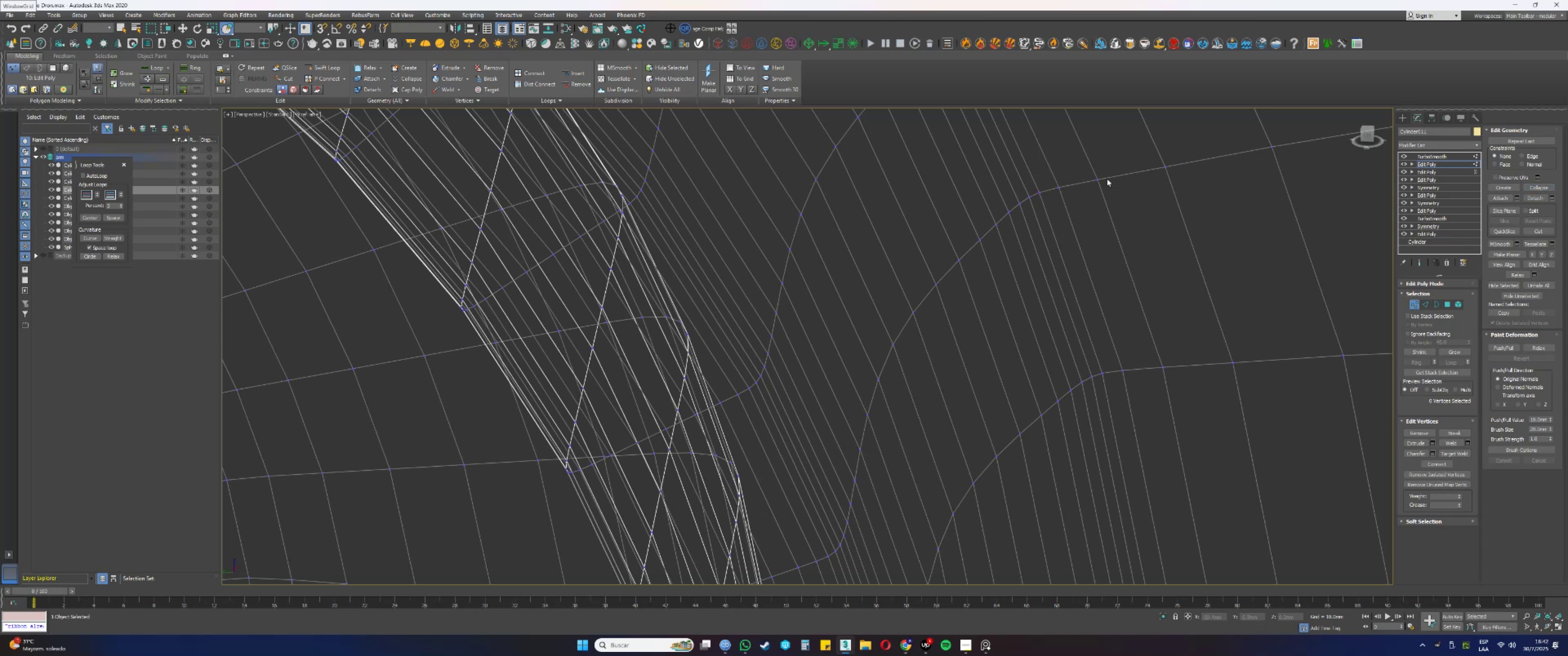 
left_click_drag(start_coordinate=[1115, 190], to_coordinate=[1090, 166])
 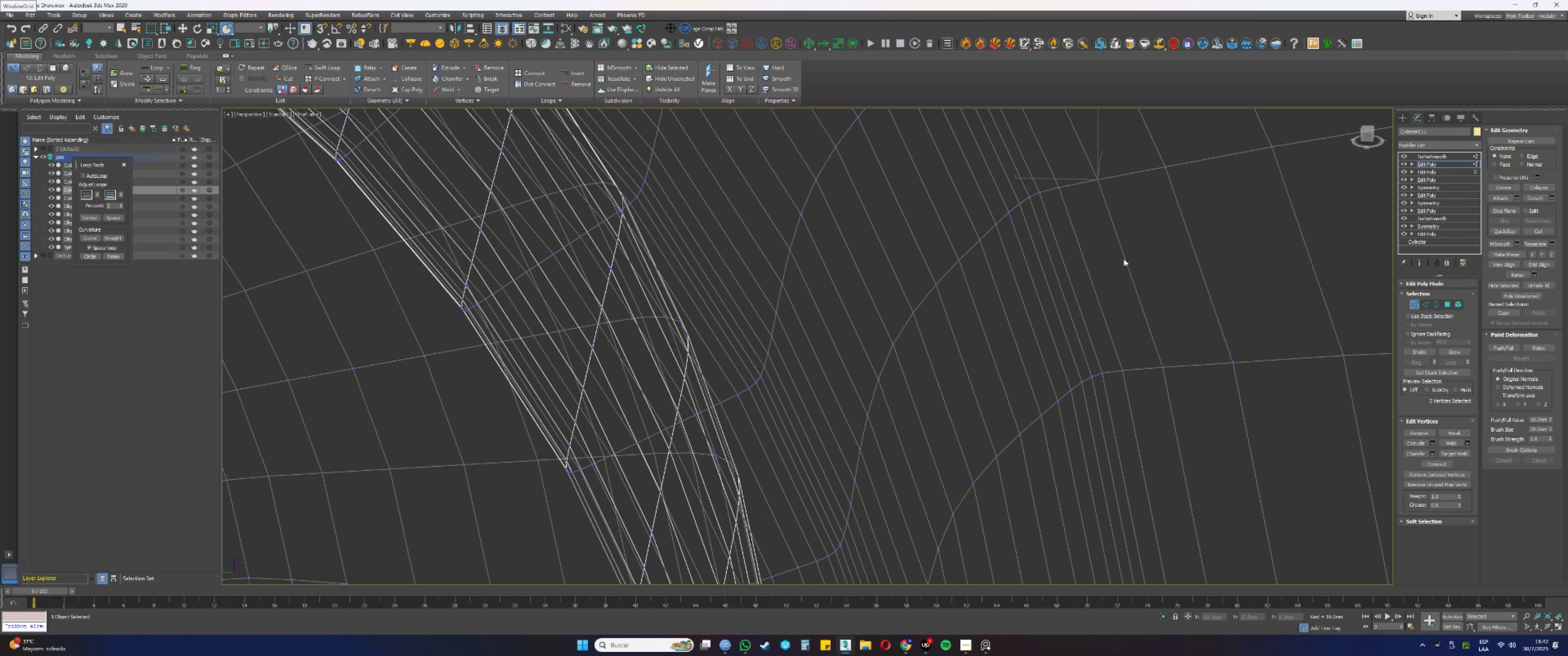 
hold_key(key=AltLeft, duration=0.42)
 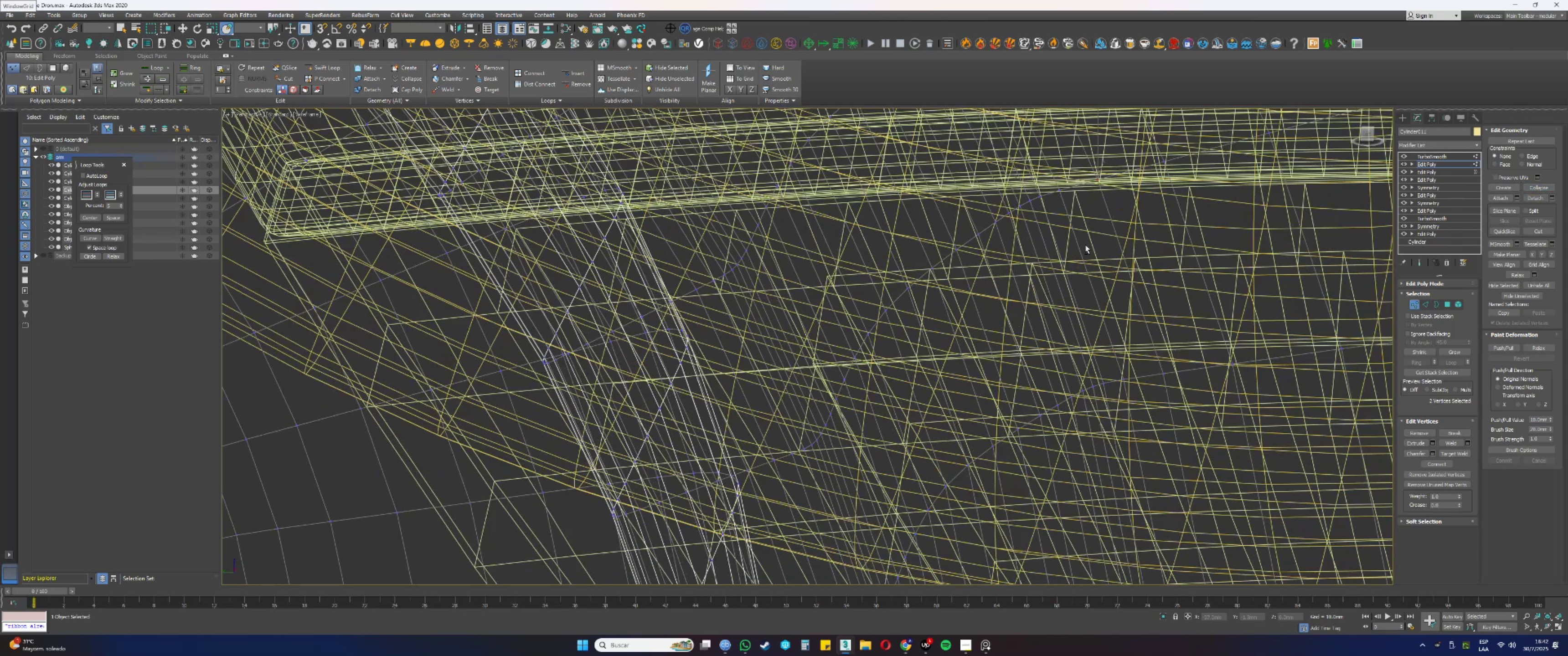 
hold_key(key=AltLeft, duration=1.5)
 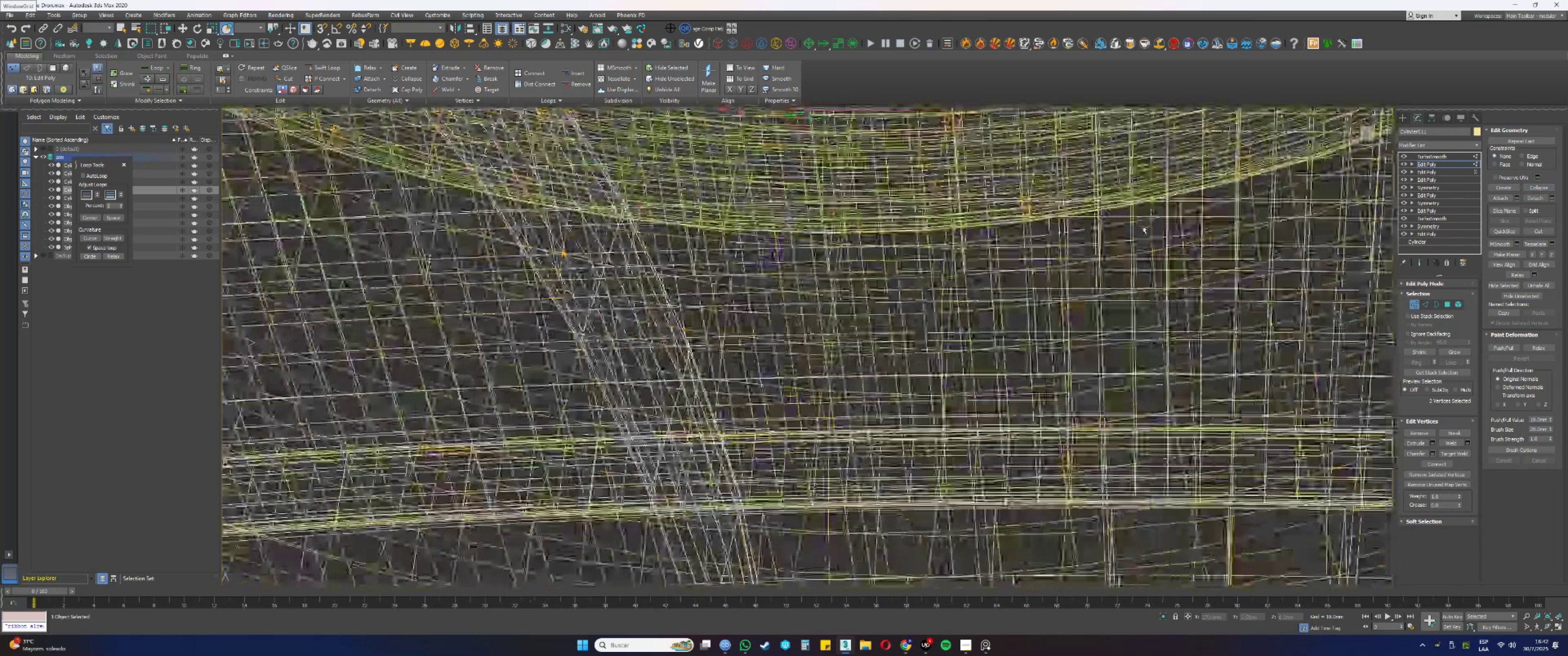 
hold_key(key=AltLeft, duration=1.49)
 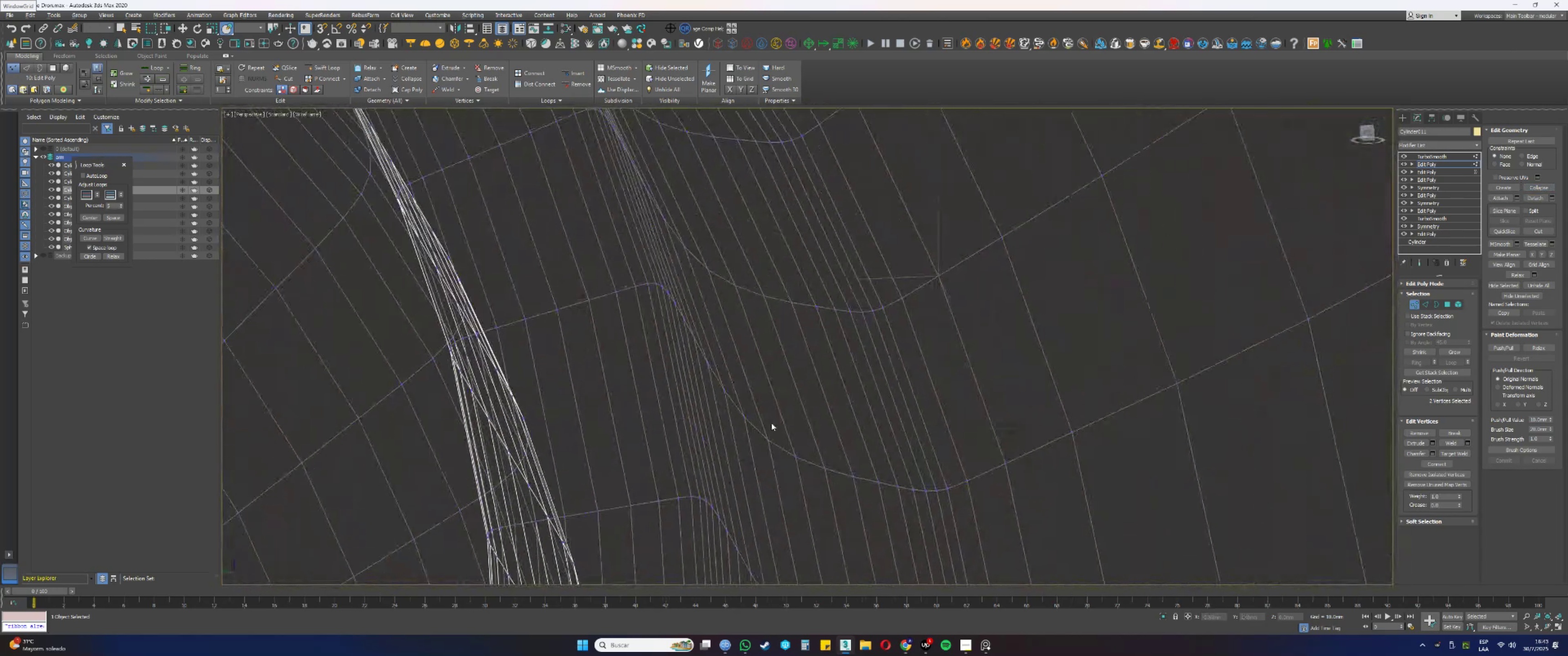 
hold_key(key=AltLeft, duration=0.67)
 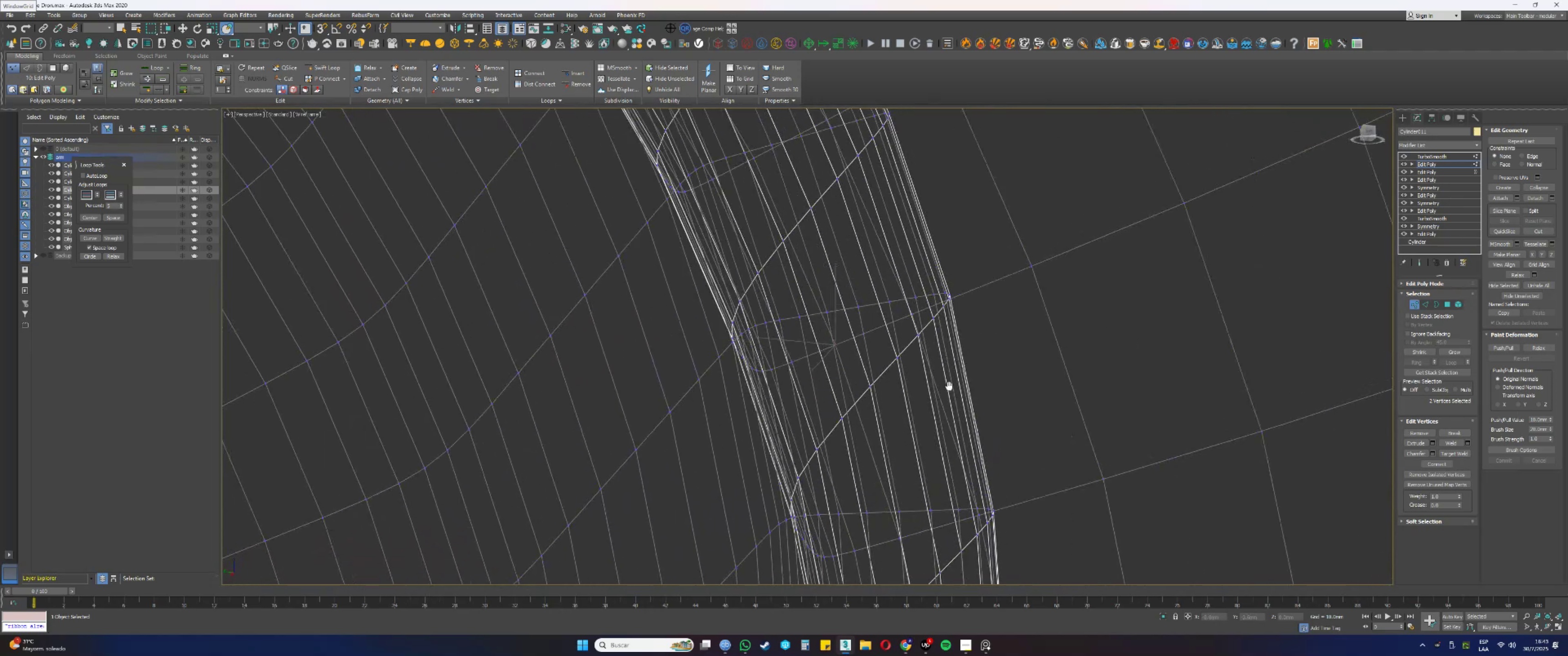 
hold_key(key=AltLeft, duration=0.73)
 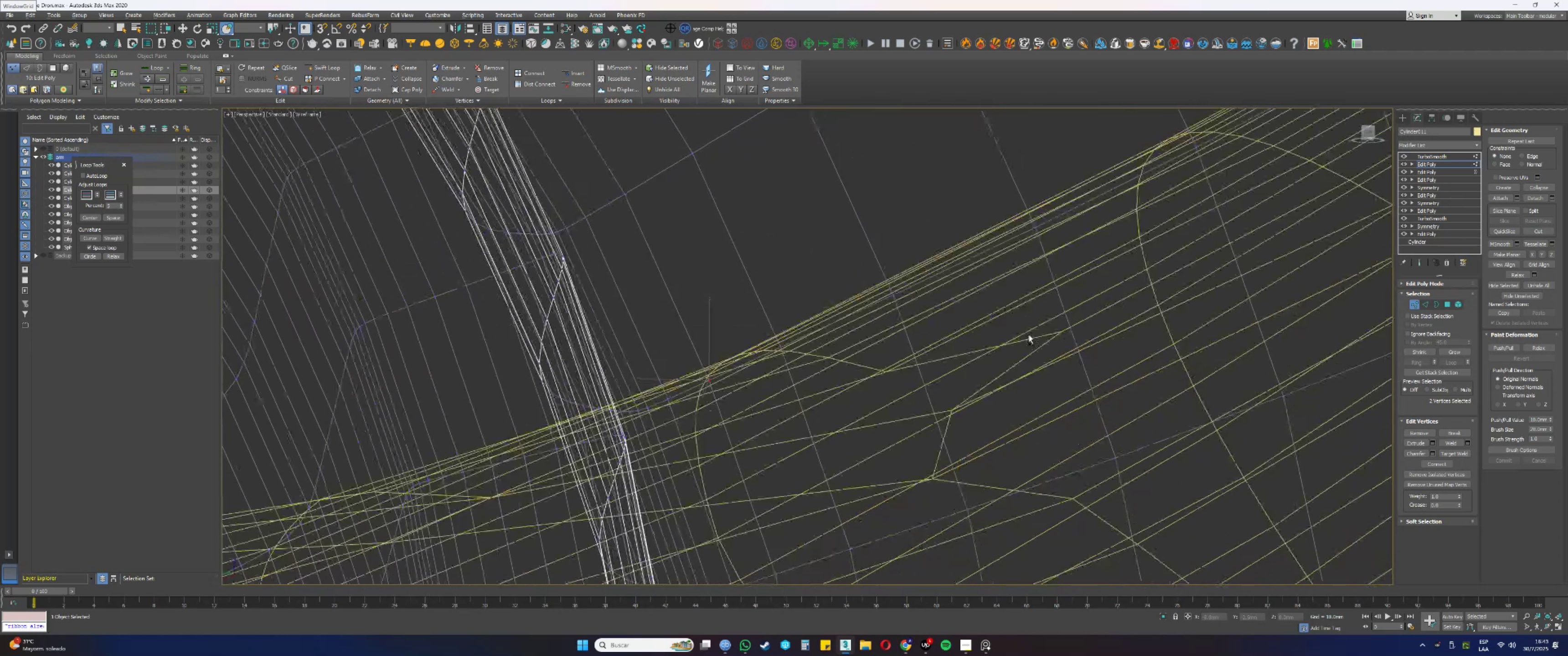 
hold_key(key=AltLeft, duration=0.85)
 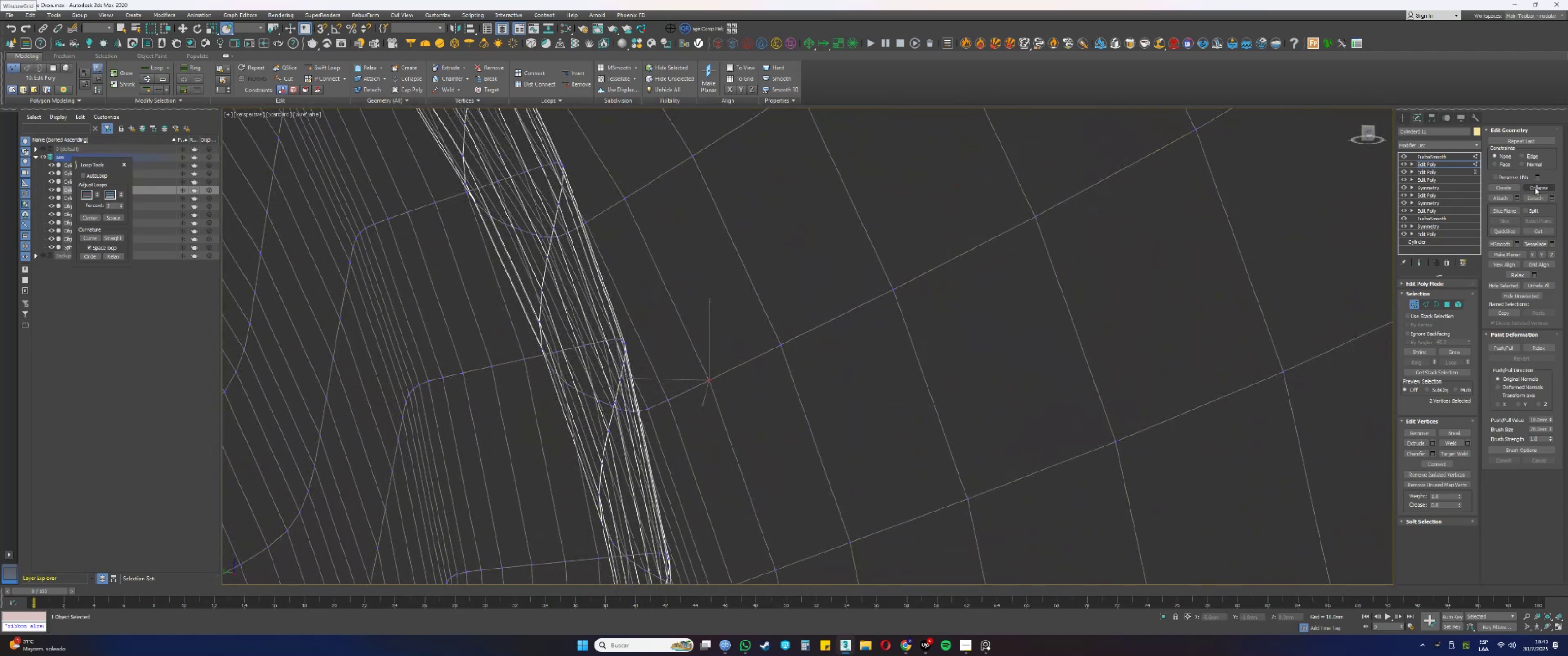 
left_click([1536, 187])
 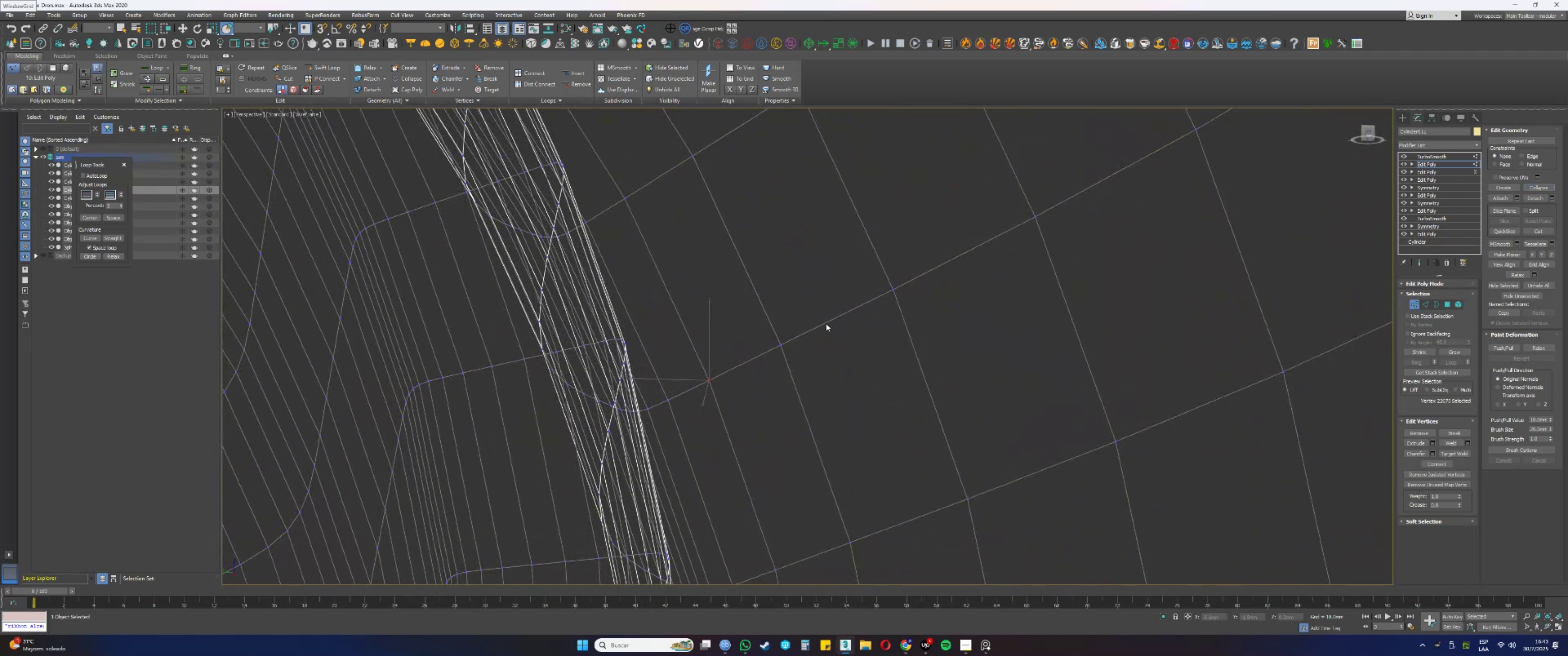 
left_click_drag(start_coordinate=[816, 353], to_coordinate=[774, 309])
 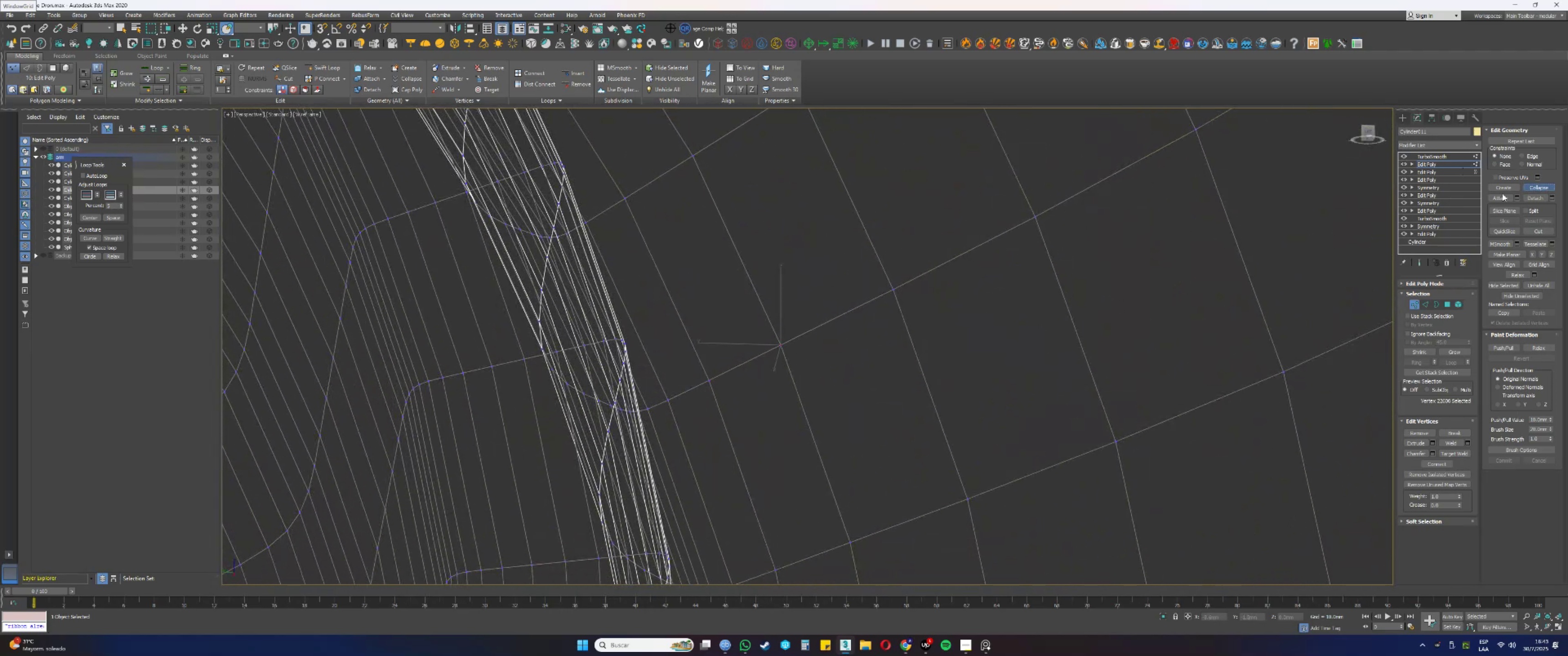 
left_click_drag(start_coordinate=[924, 342], to_coordinate=[866, 254])
 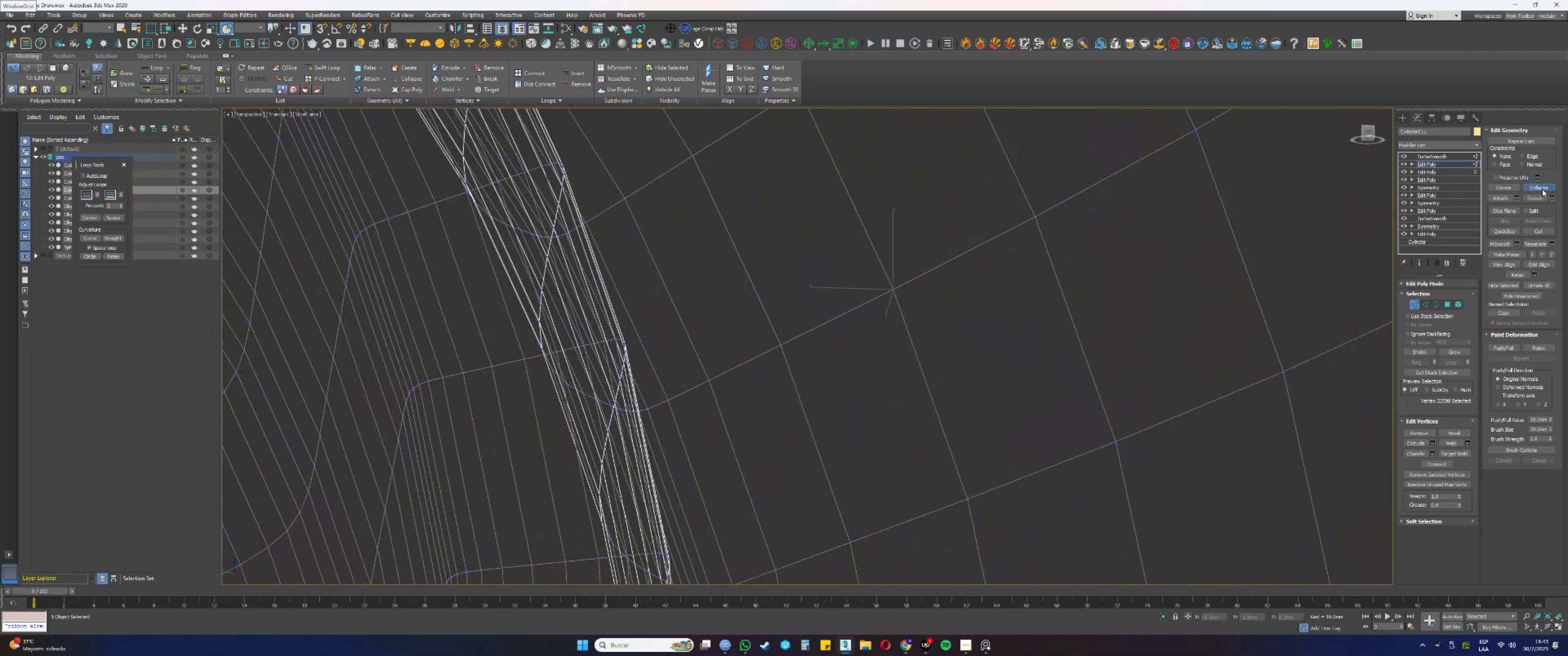 
left_click_drag(start_coordinate=[1096, 273], to_coordinate=[1007, 200])
 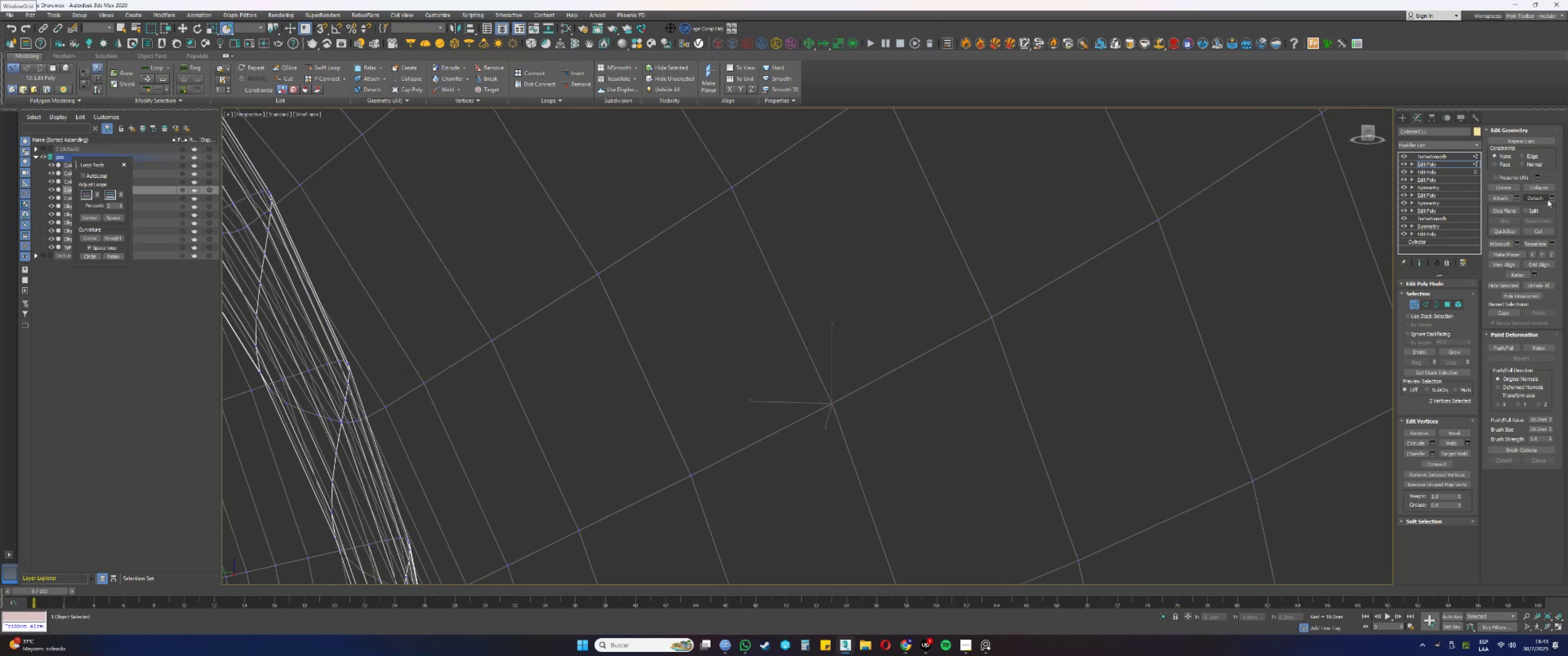 
left_click([1535, 187])
 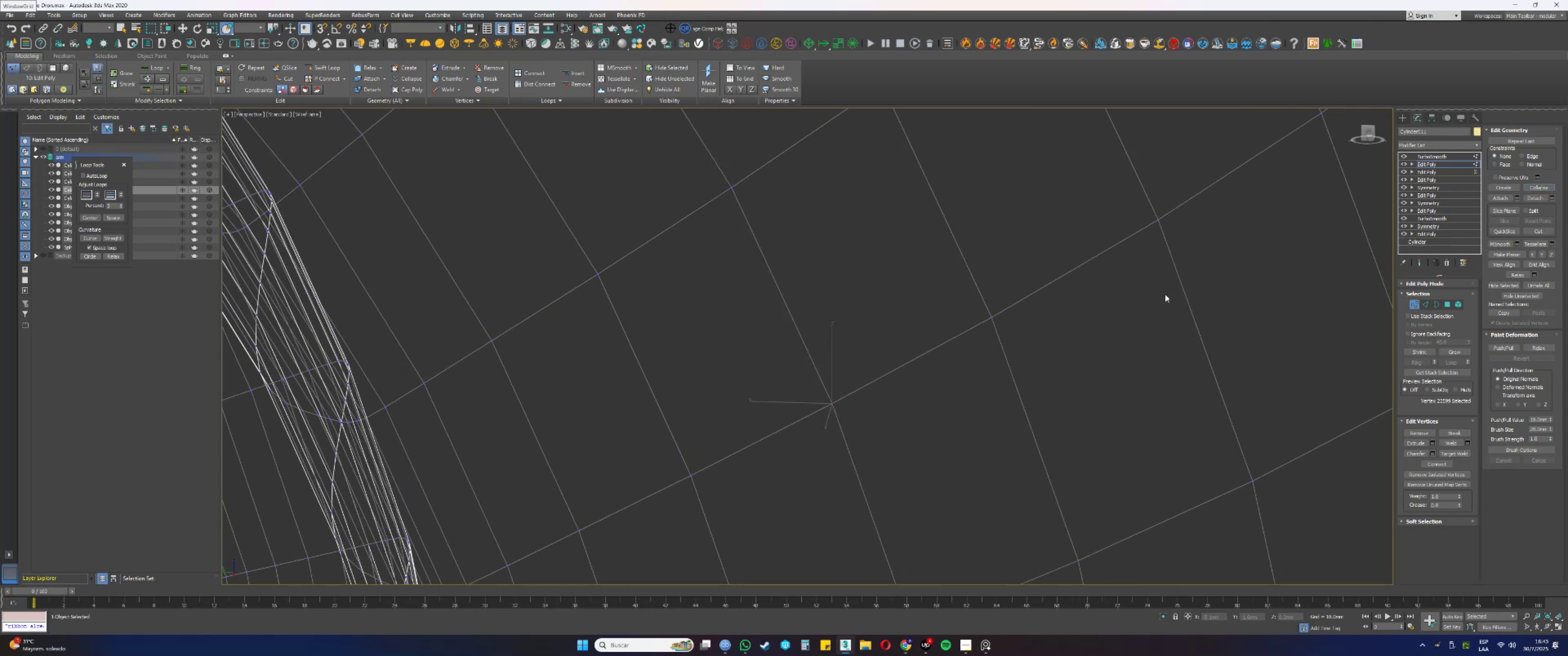 
left_click_drag(start_coordinate=[1100, 328], to_coordinate=[944, 257])
 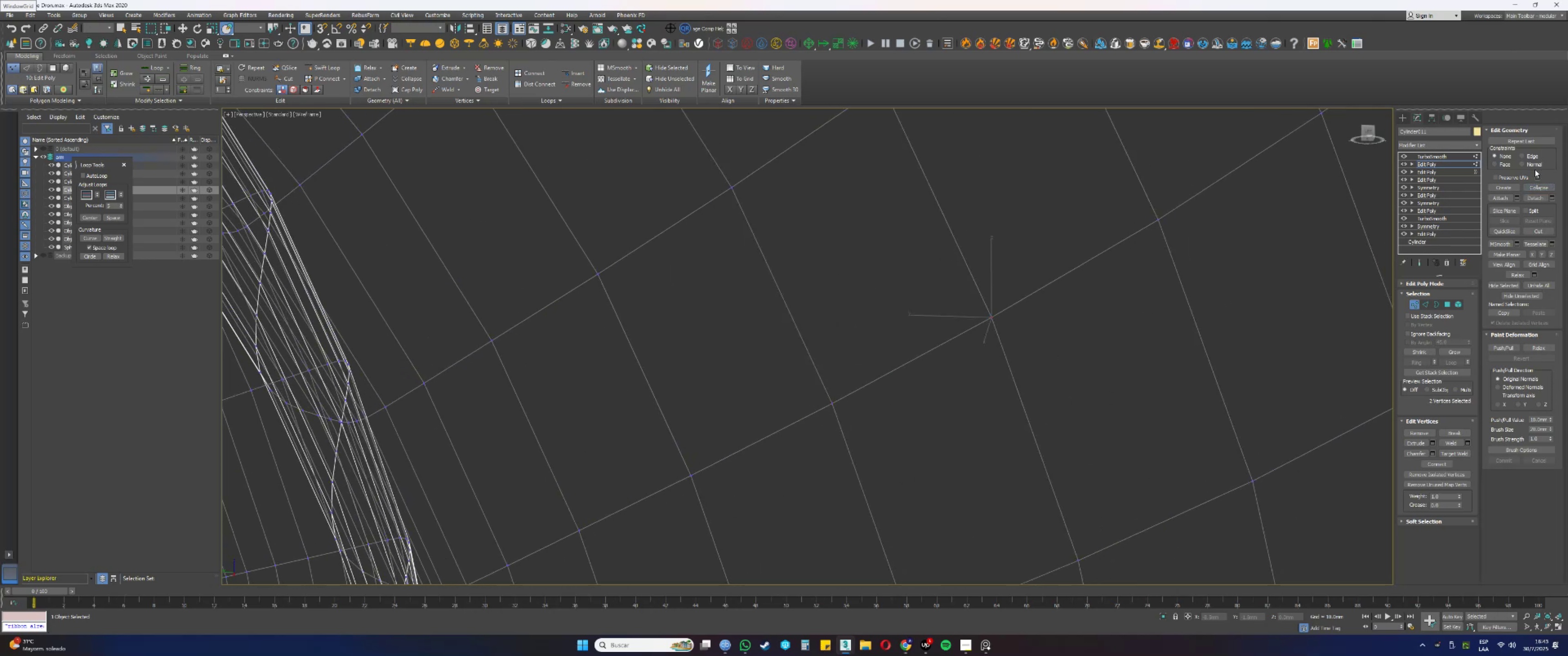 
left_click([1542, 185])
 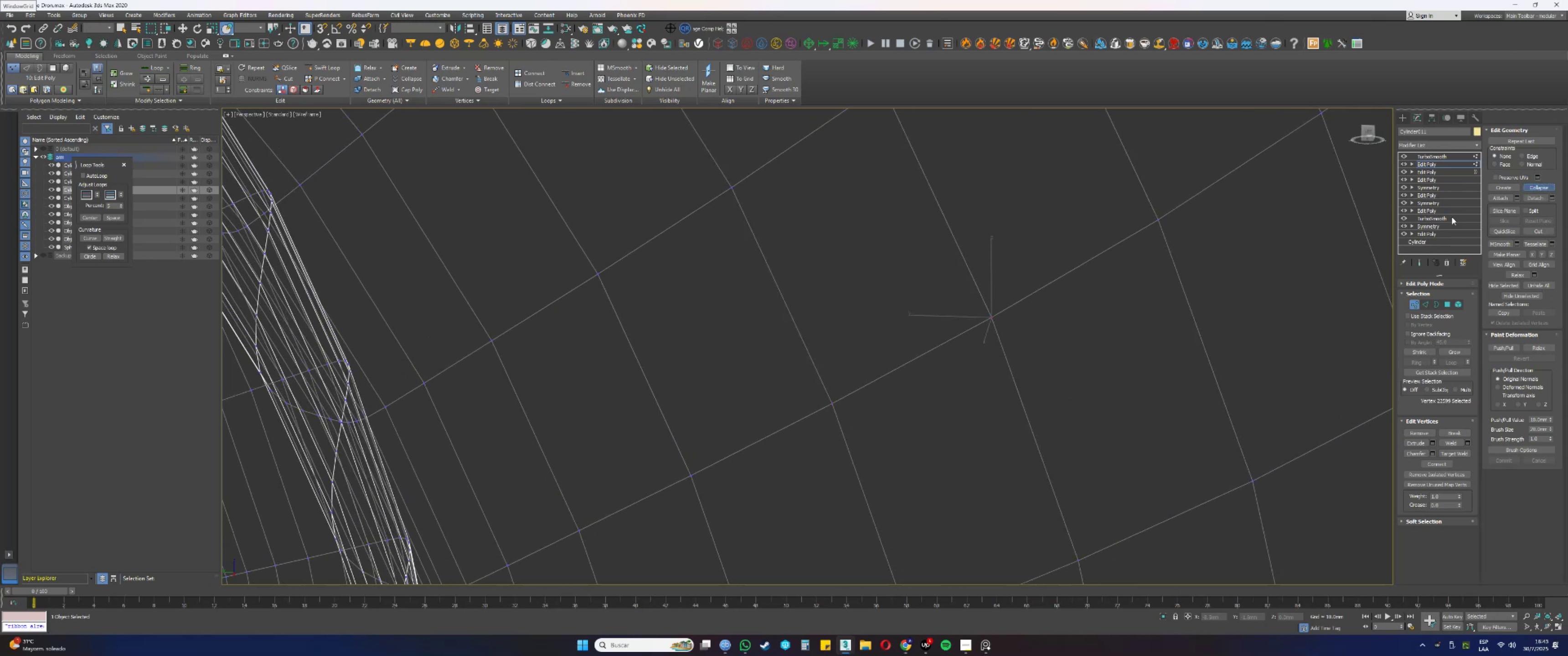 
hold_key(key=AltLeft, duration=0.4)
 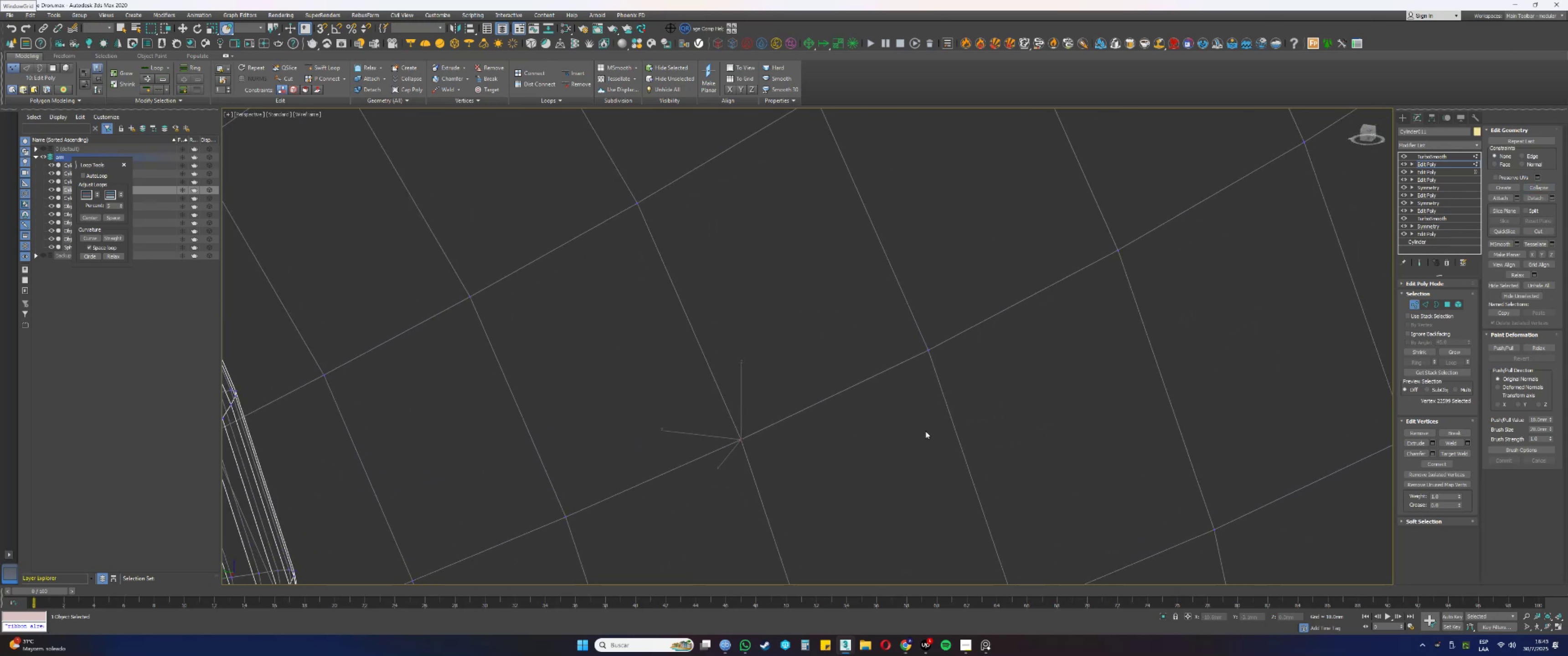 
left_click_drag(start_coordinate=[968, 392], to_coordinate=[891, 332])
 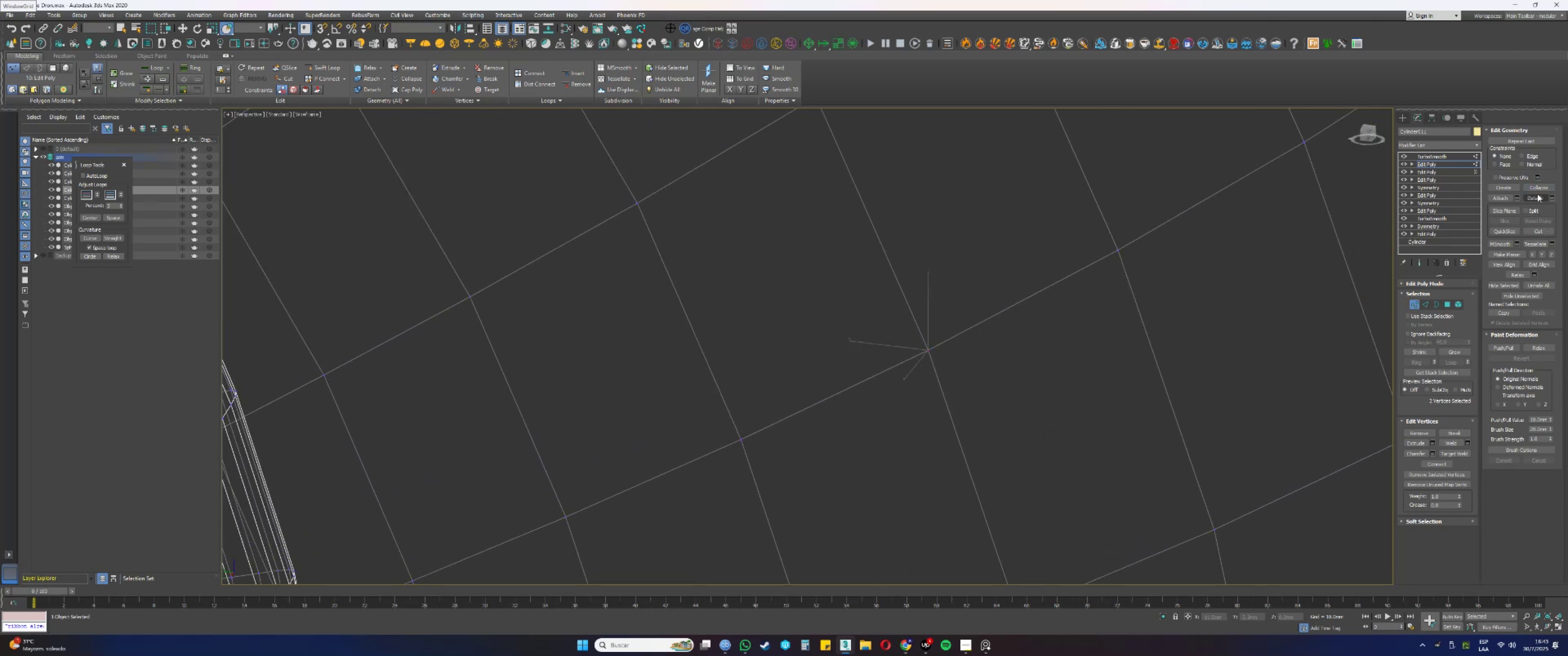 
left_click([1534, 189])
 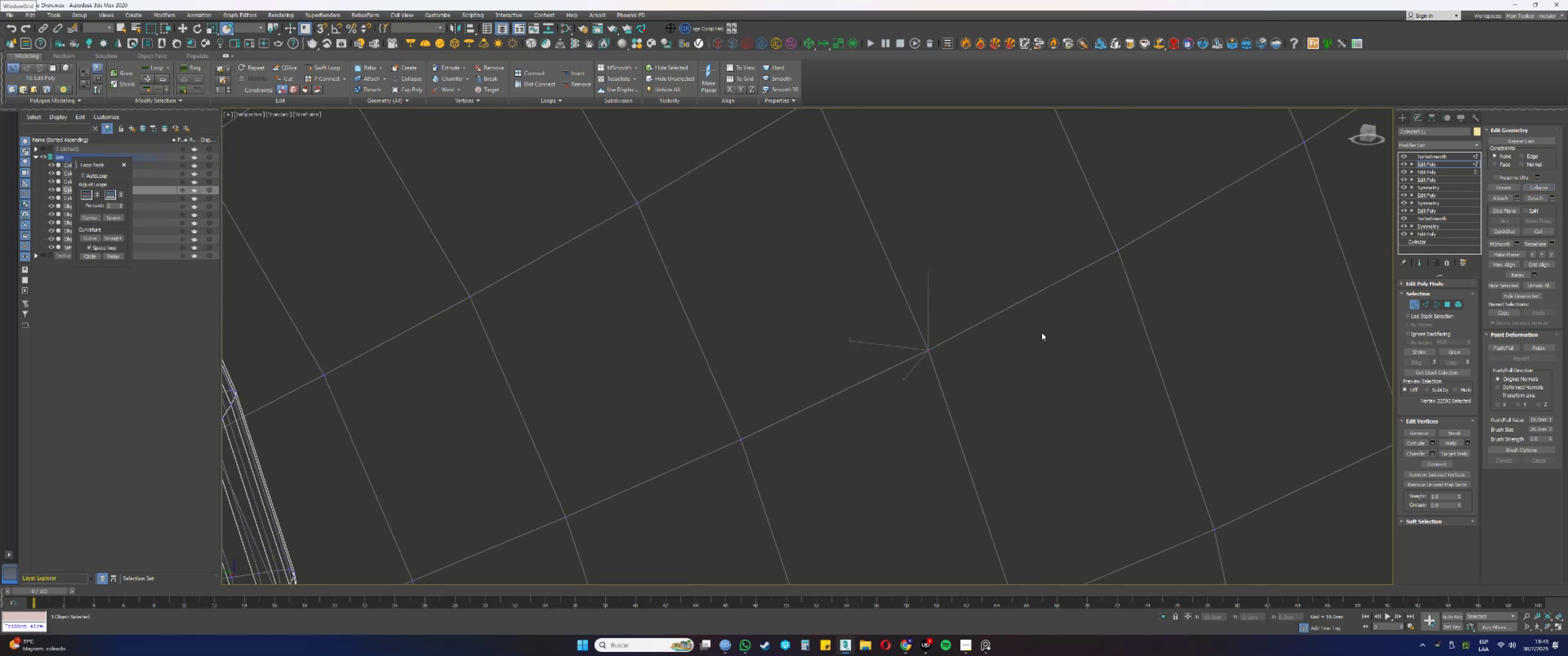 
left_click_drag(start_coordinate=[1178, 267], to_coordinate=[1075, 229])
 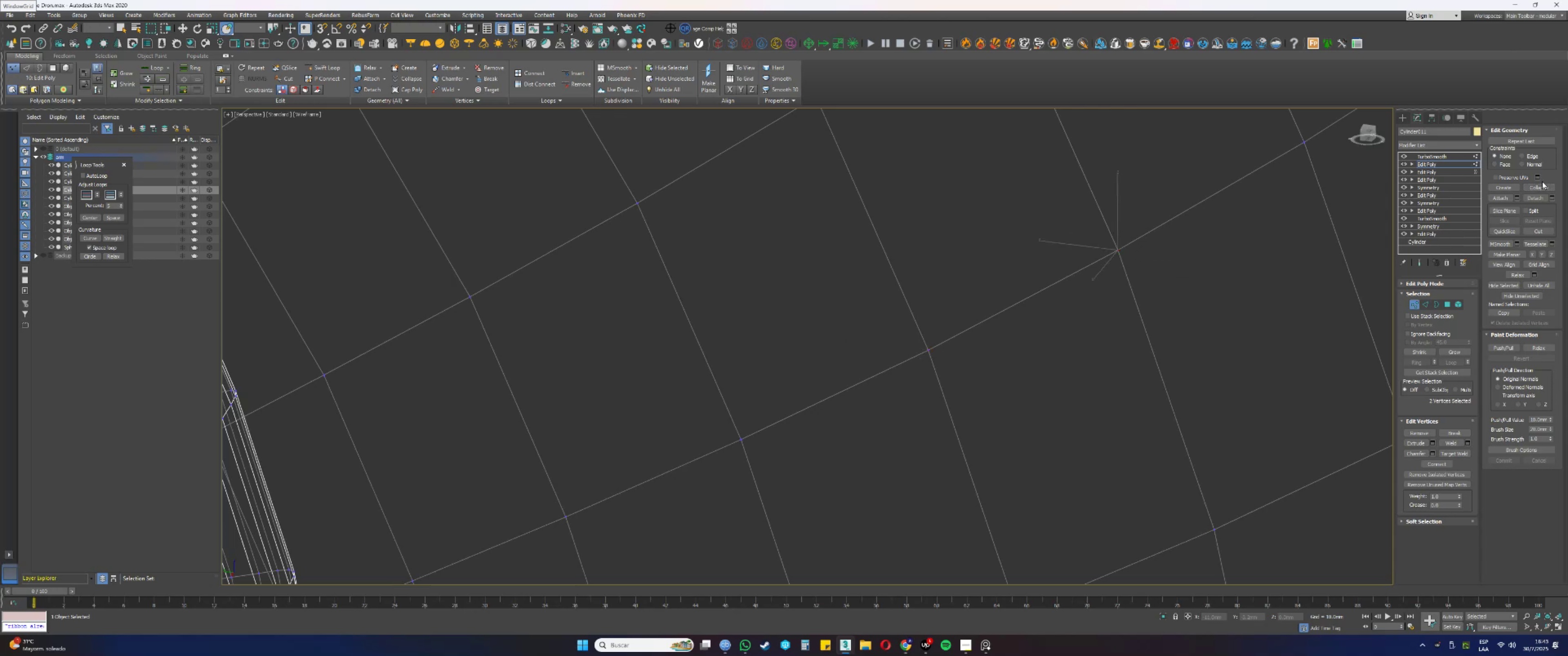 
left_click([1545, 188])
 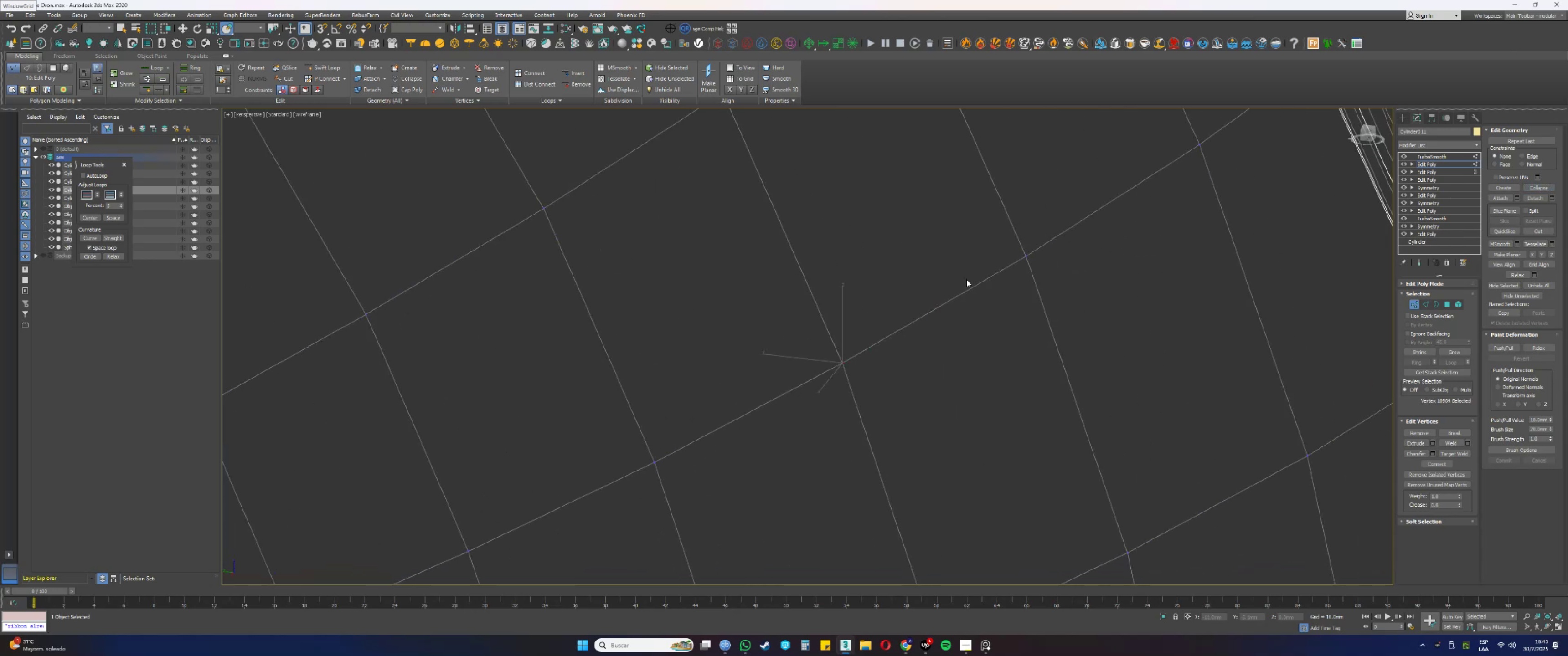 
left_click_drag(start_coordinate=[1075, 307], to_coordinate=[1002, 245])
 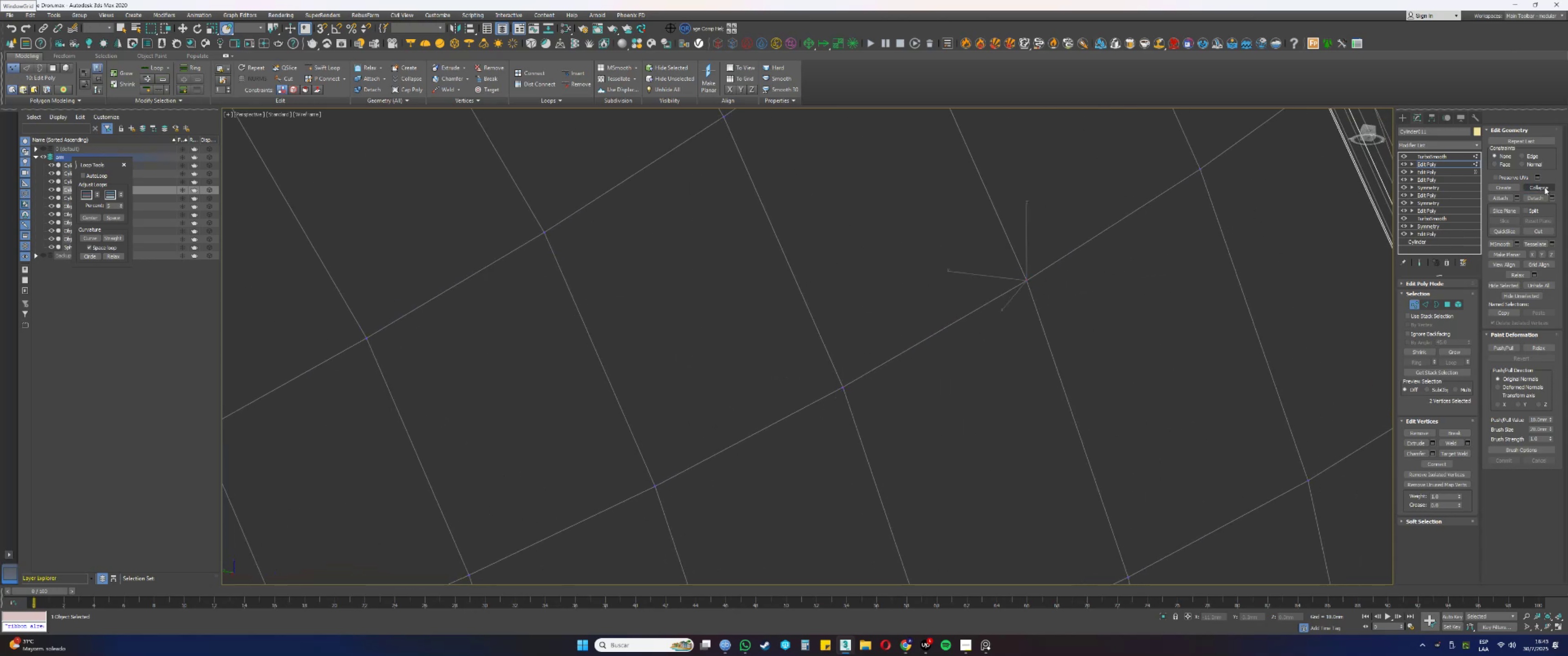 
left_click([1544, 187])
 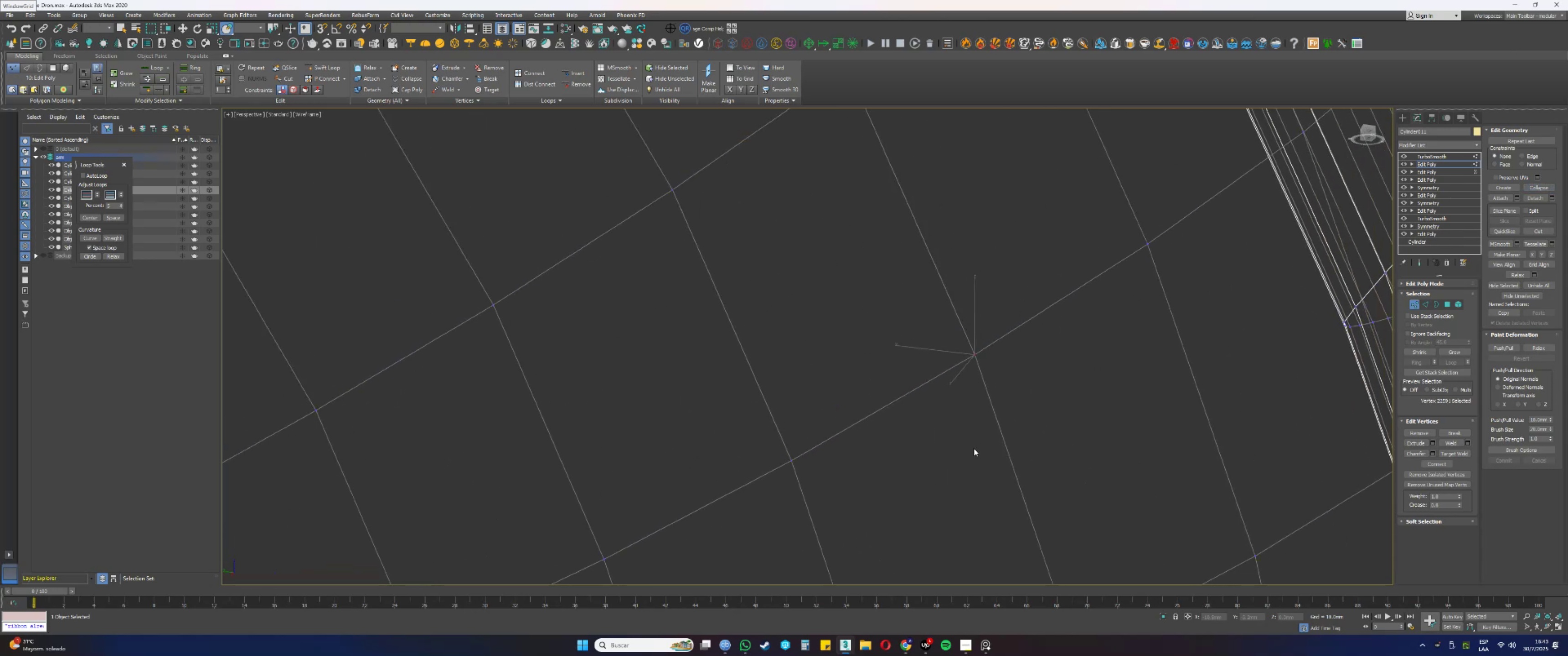 
left_click_drag(start_coordinate=[1172, 266], to_coordinate=[1144, 234])
 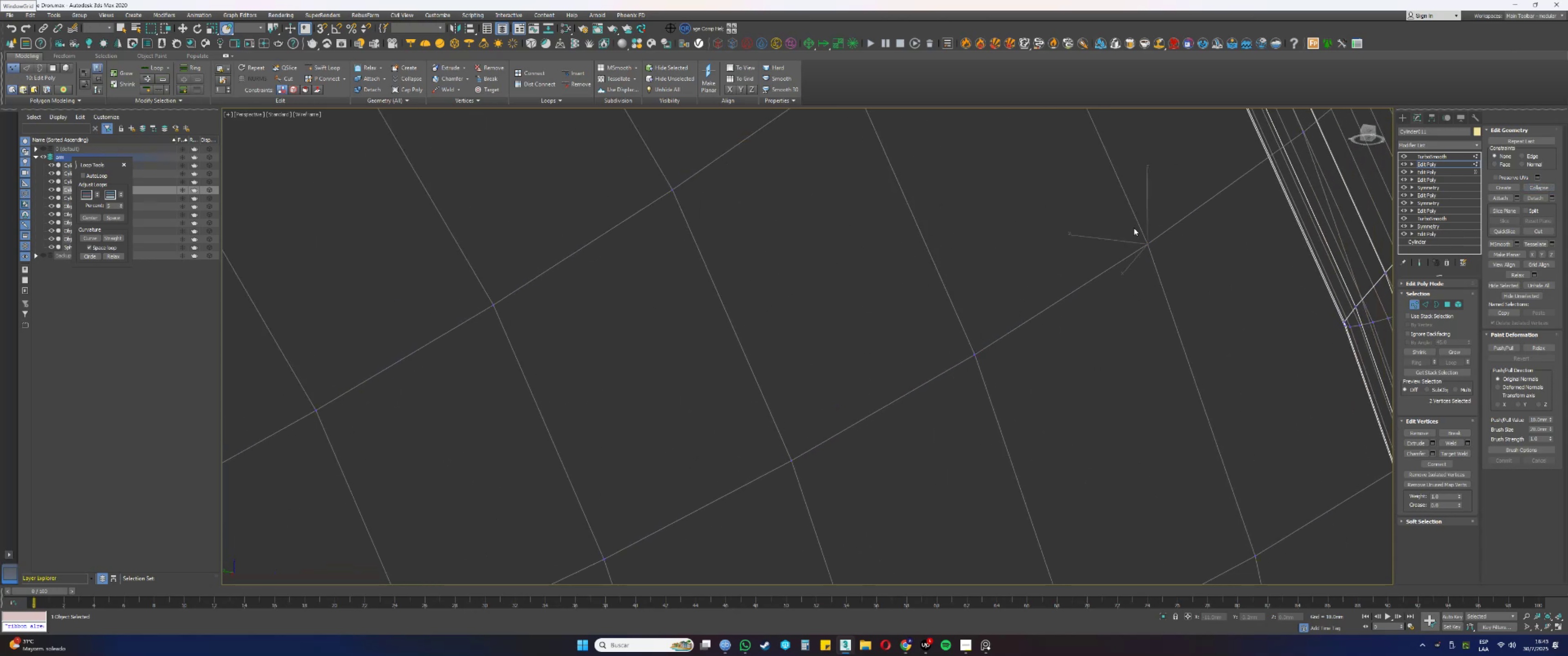 
scroll: coordinate [1132, 262], scroll_direction: down, amount: 1.0
 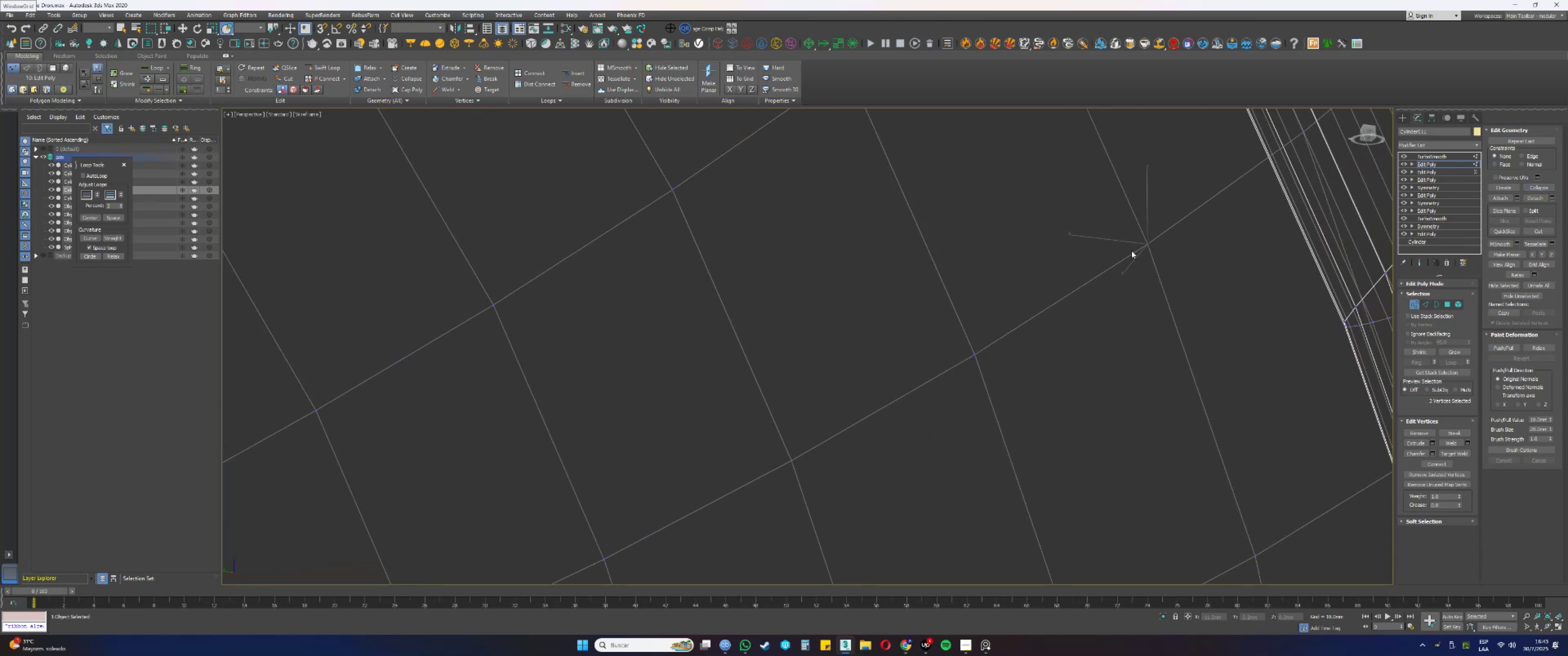 
hold_key(key=AltLeft, duration=1.5)
 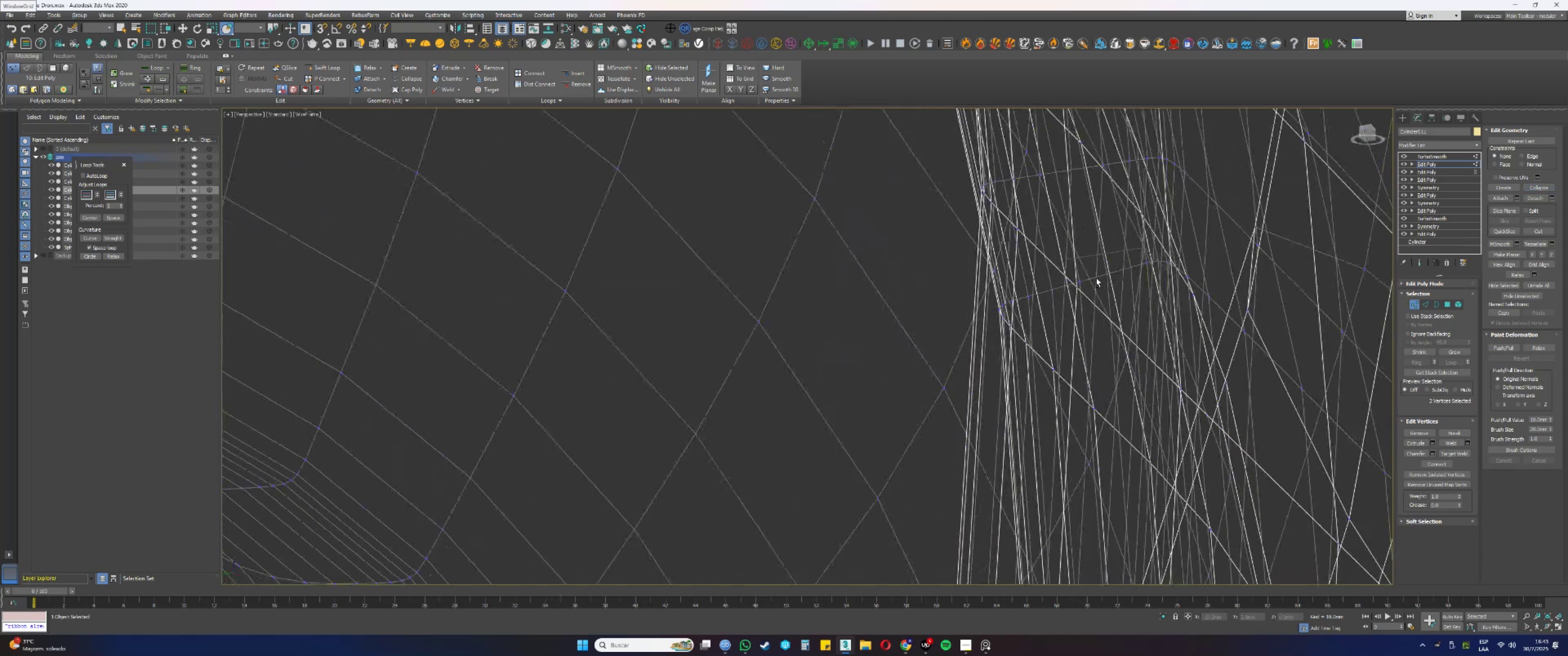 
hold_key(key=AltLeft, duration=1.52)
 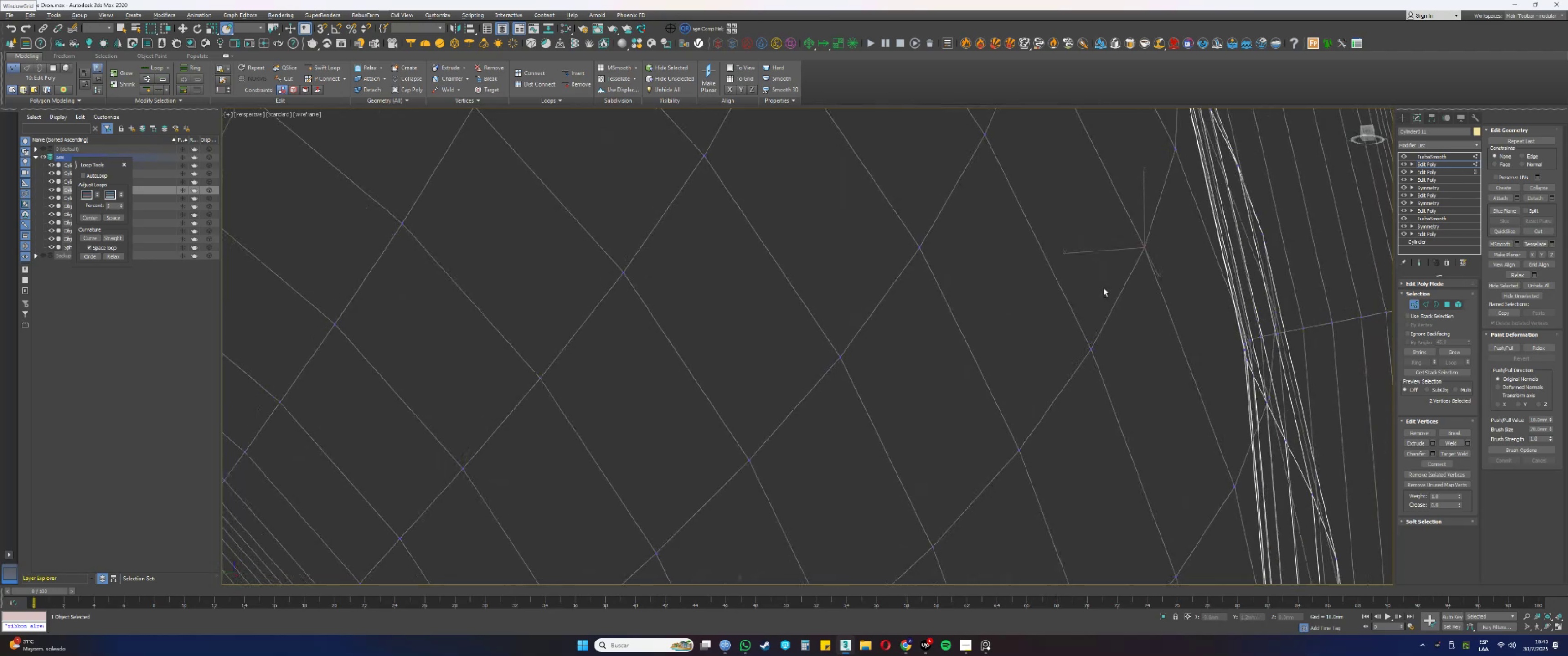 
key(Alt+AltLeft)
 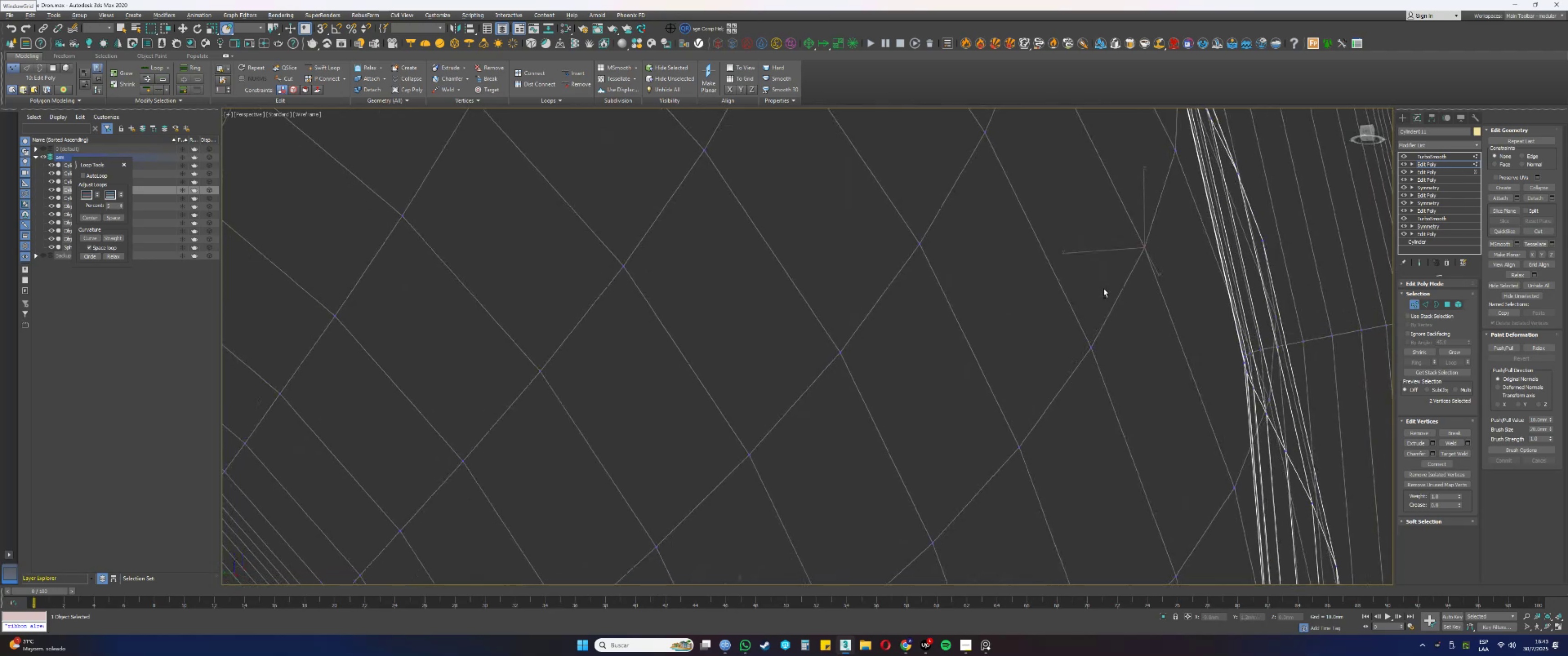 
key(Alt+AltLeft)
 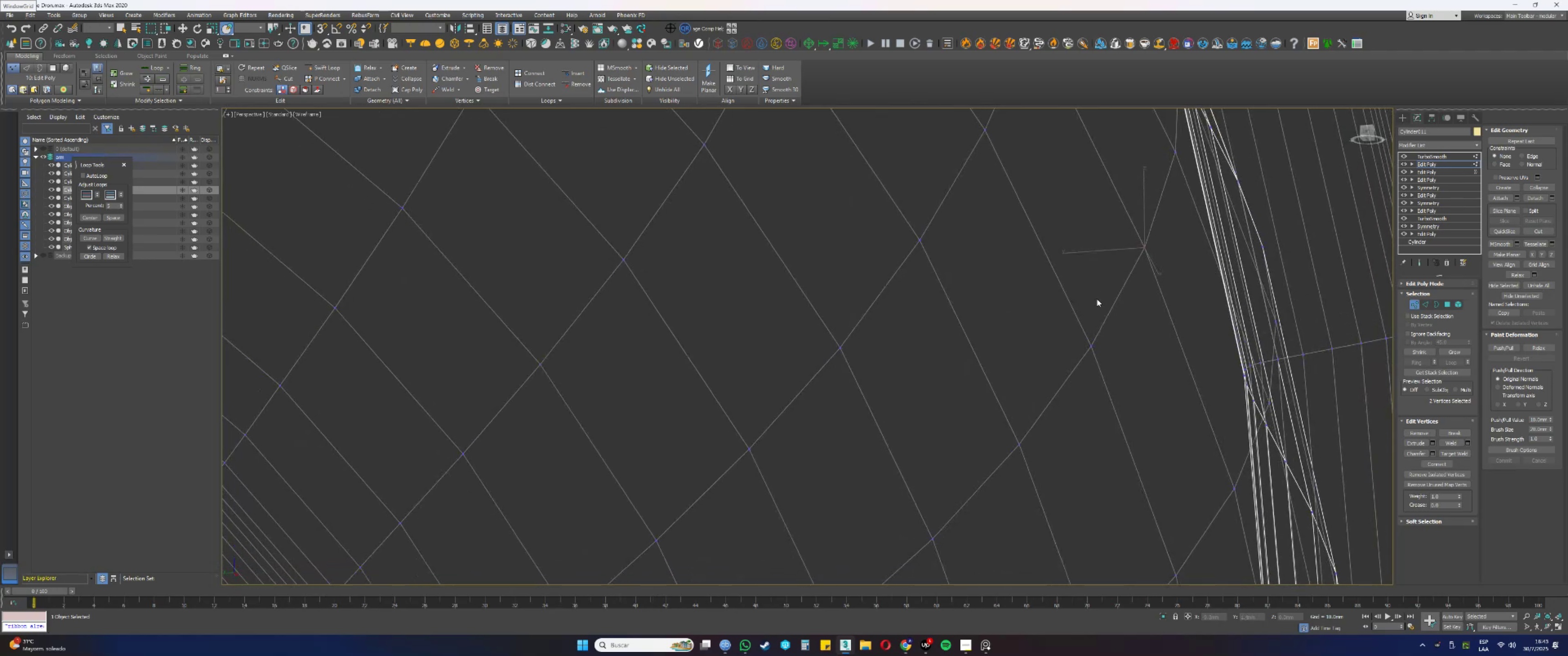 
wait(11.62)
 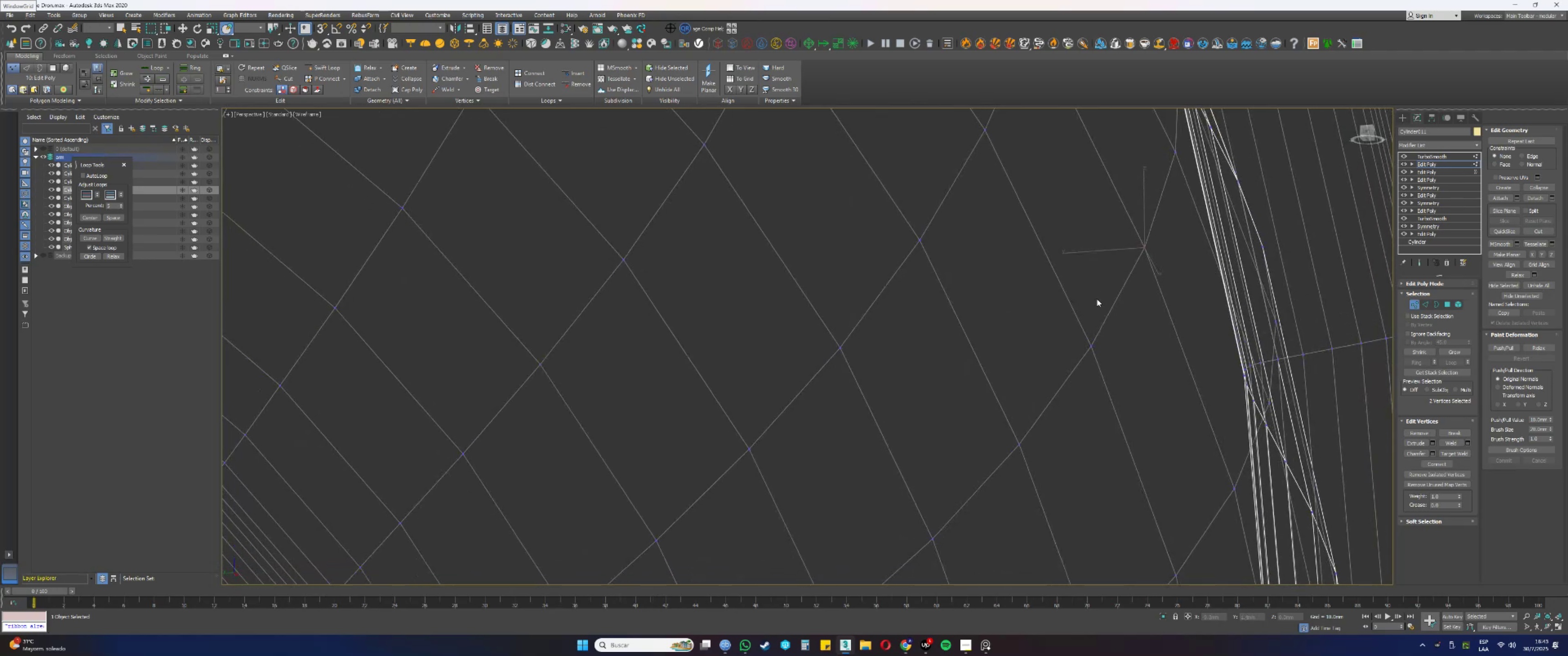 
hold_key(key=AltLeft, duration=0.83)
 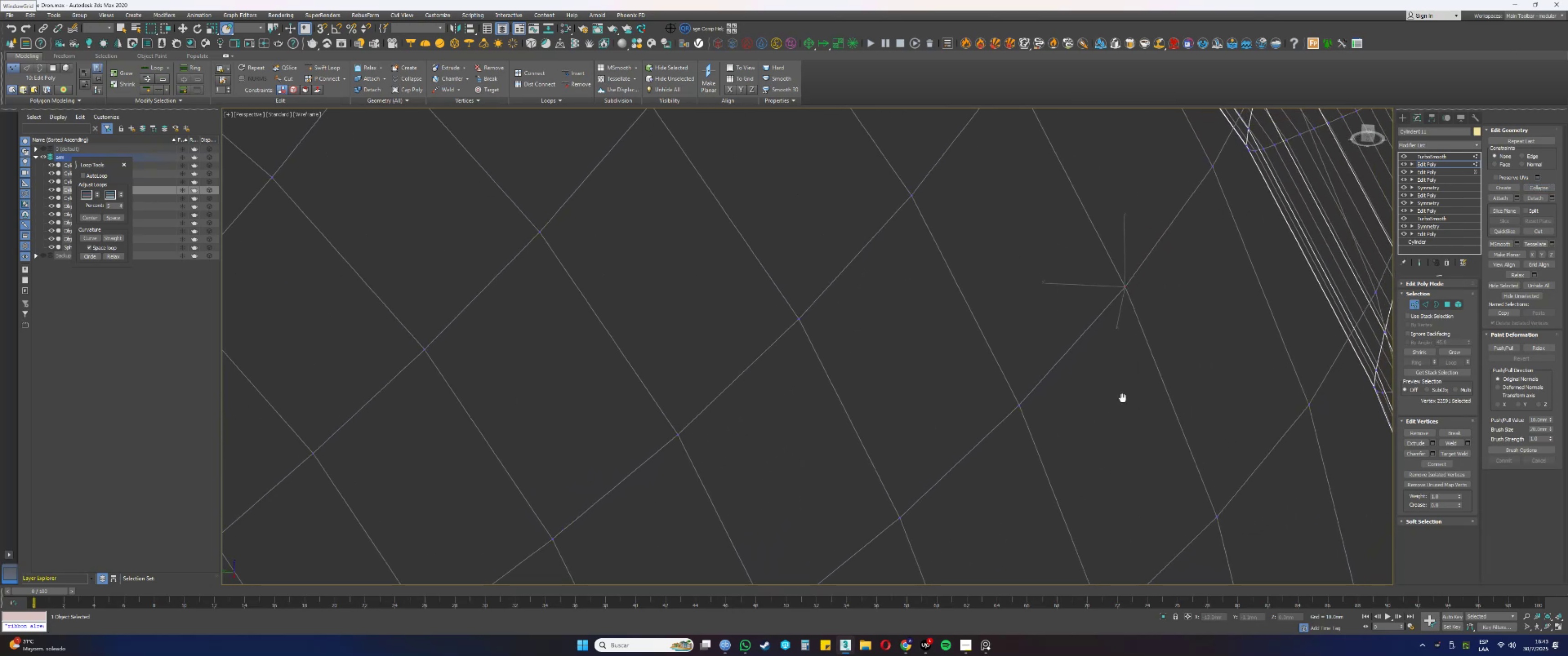 
left_click_drag(start_coordinate=[1228, 178], to_coordinate=[1197, 158])
 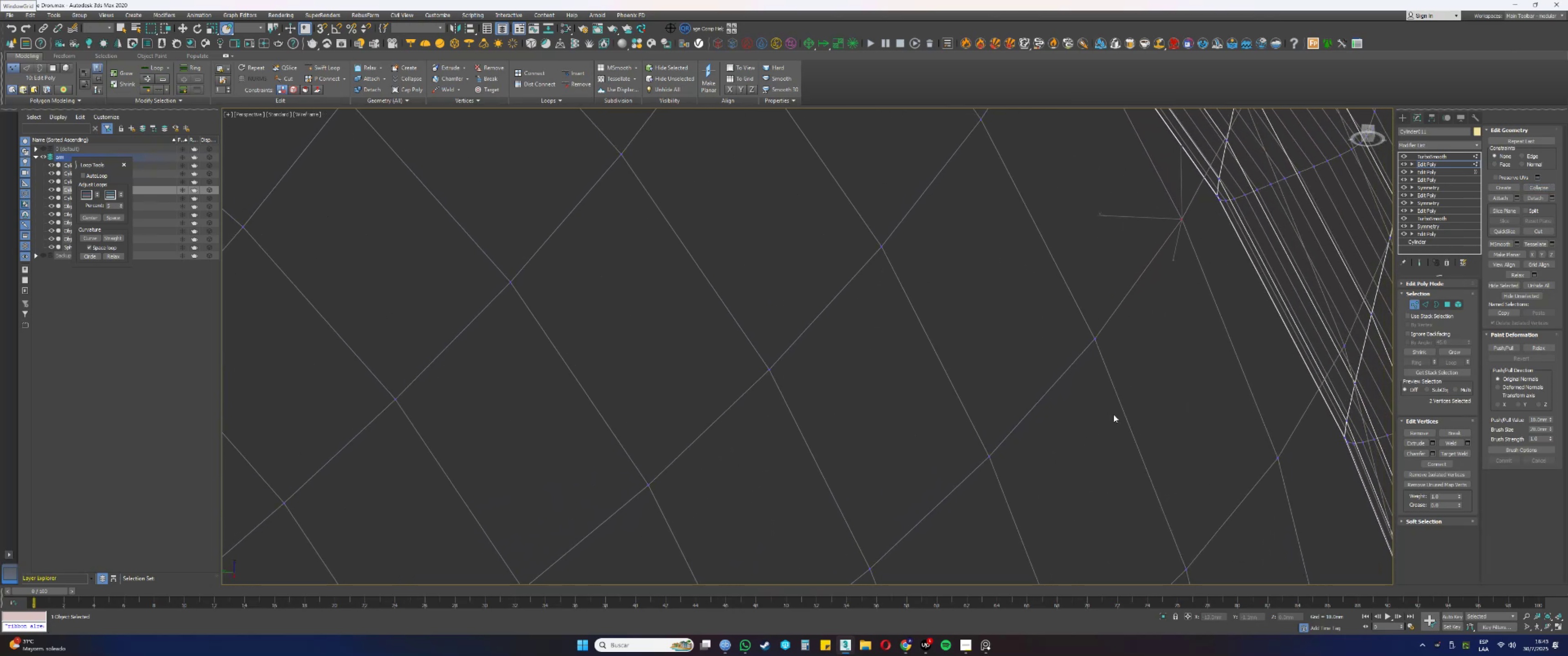 
hold_key(key=AltLeft, duration=1.03)
 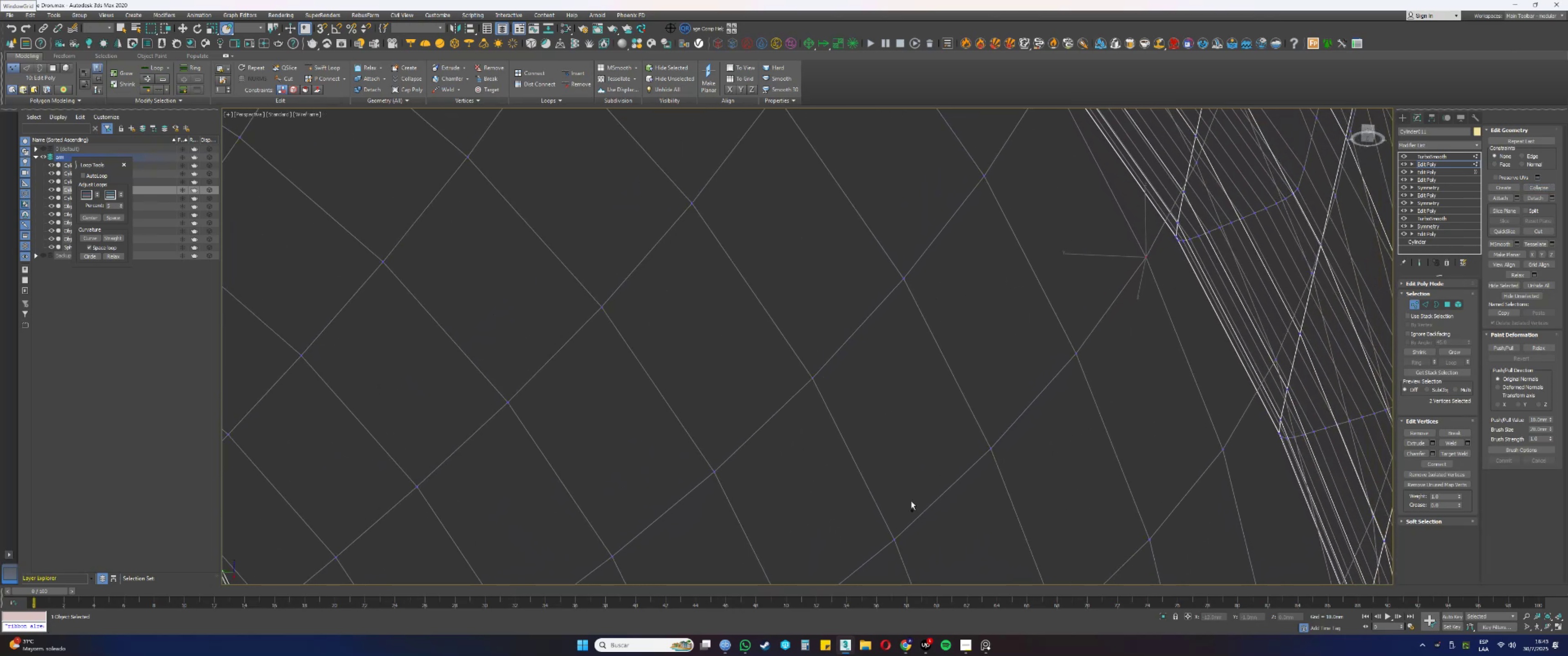 
hold_key(key=ControlLeft, duration=1.0)
 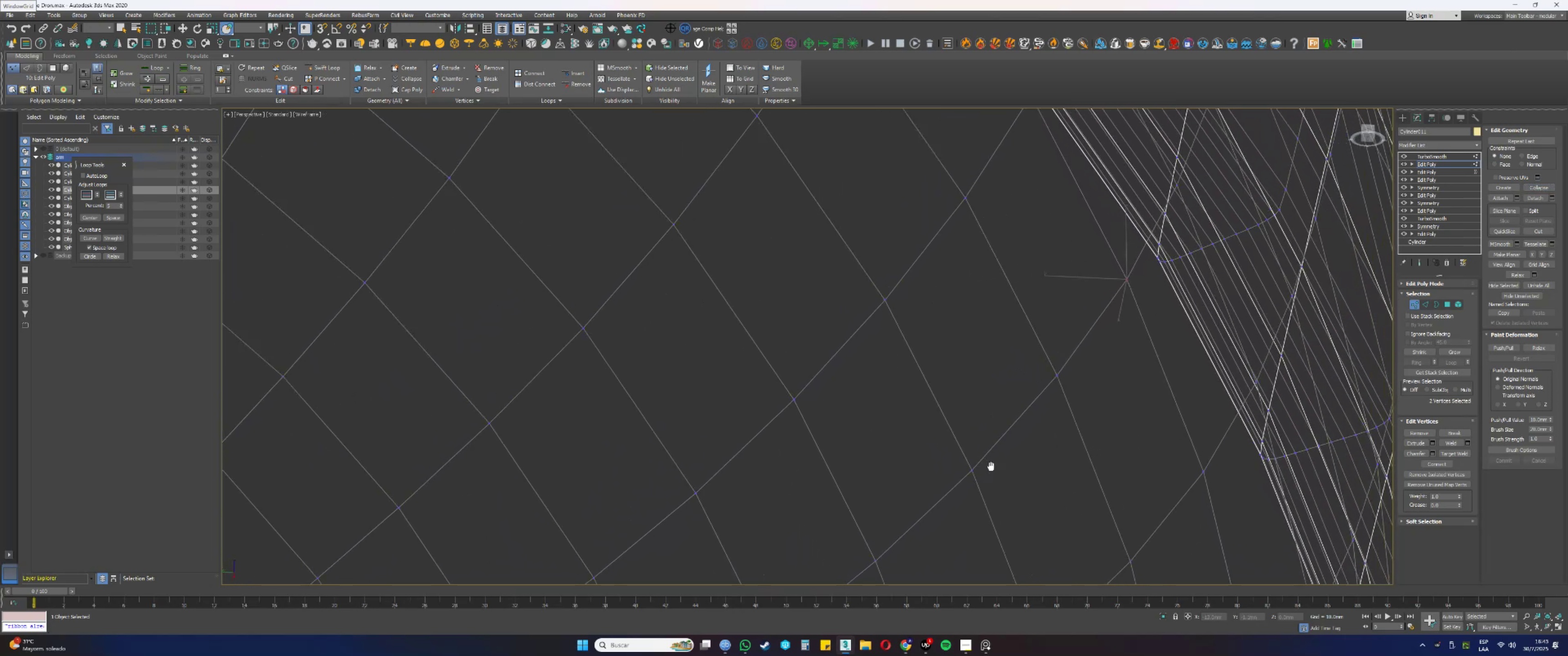 
hold_key(key=AltLeft, duration=1.5)
 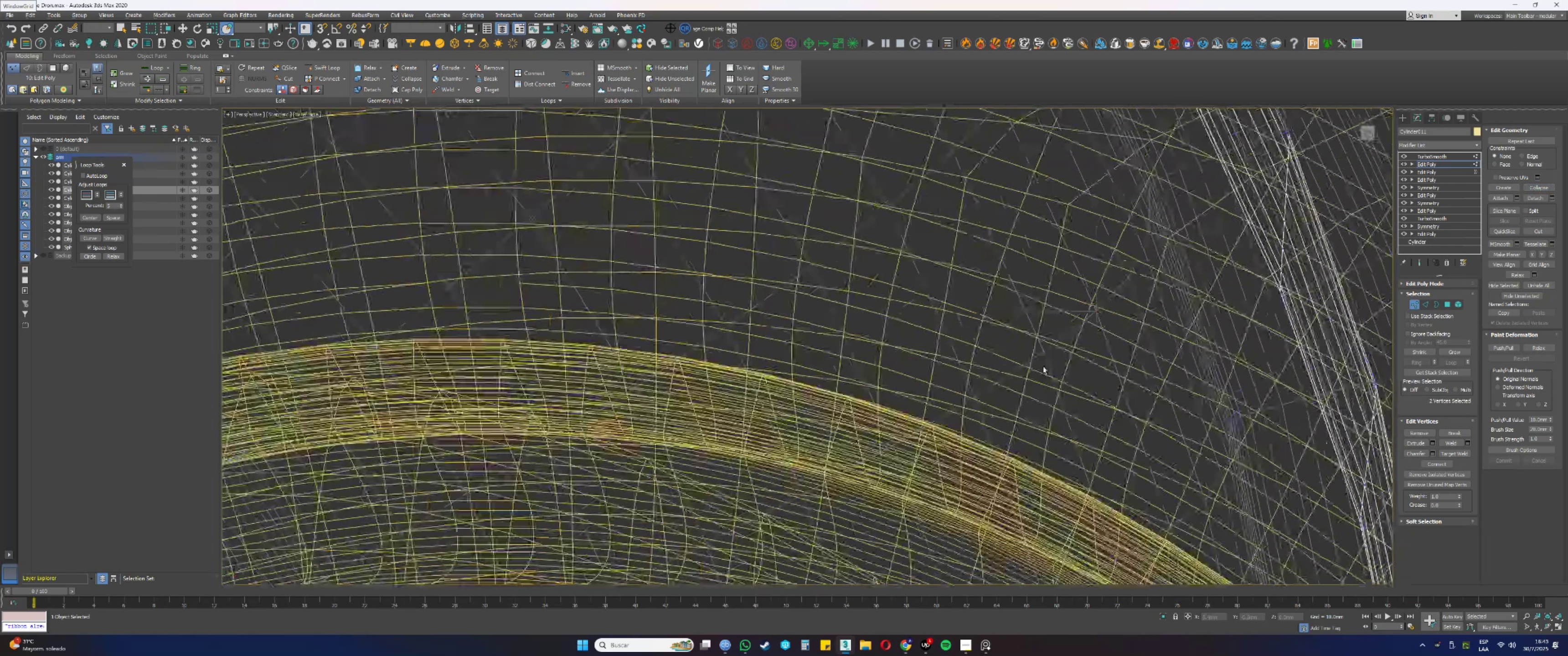 
hold_key(key=AltLeft, duration=1.33)
 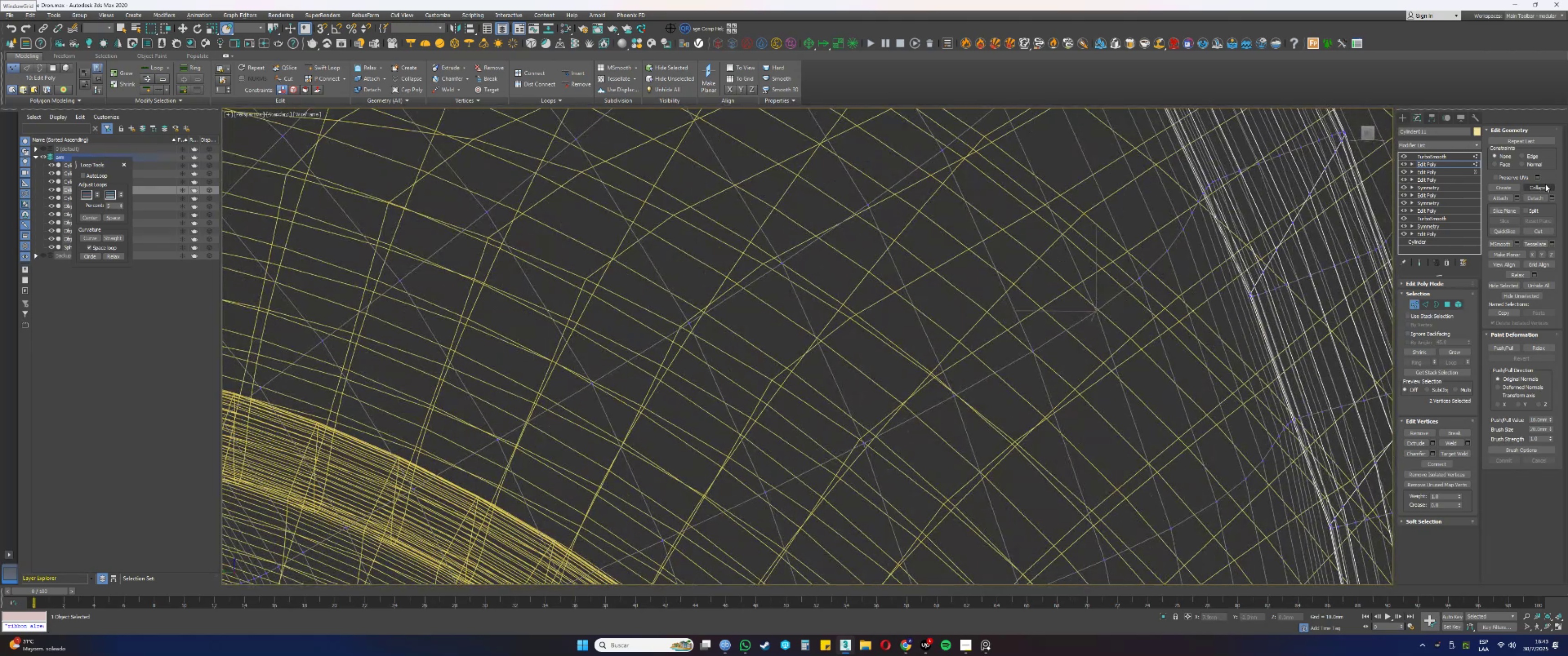 
left_click([1545, 184])
 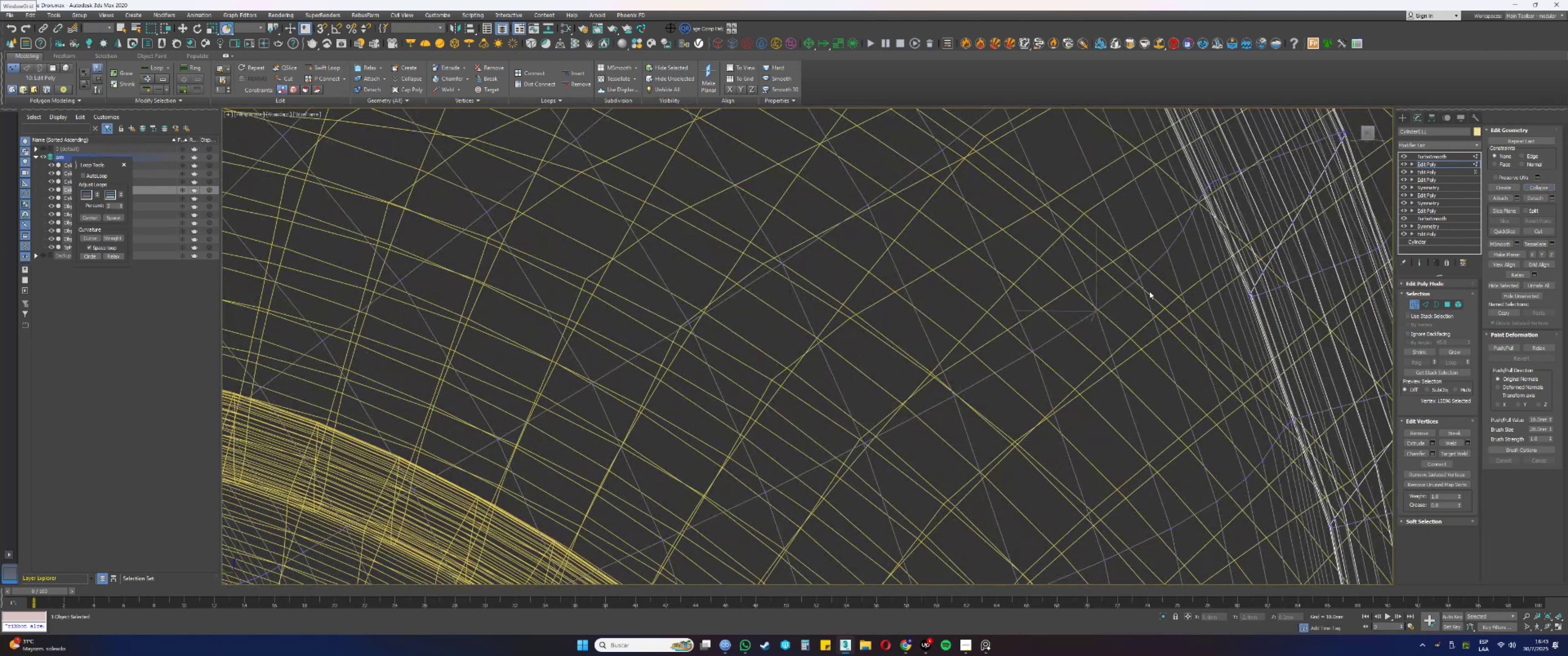 
left_click_drag(start_coordinate=[1148, 292], to_coordinate=[1128, 261])
 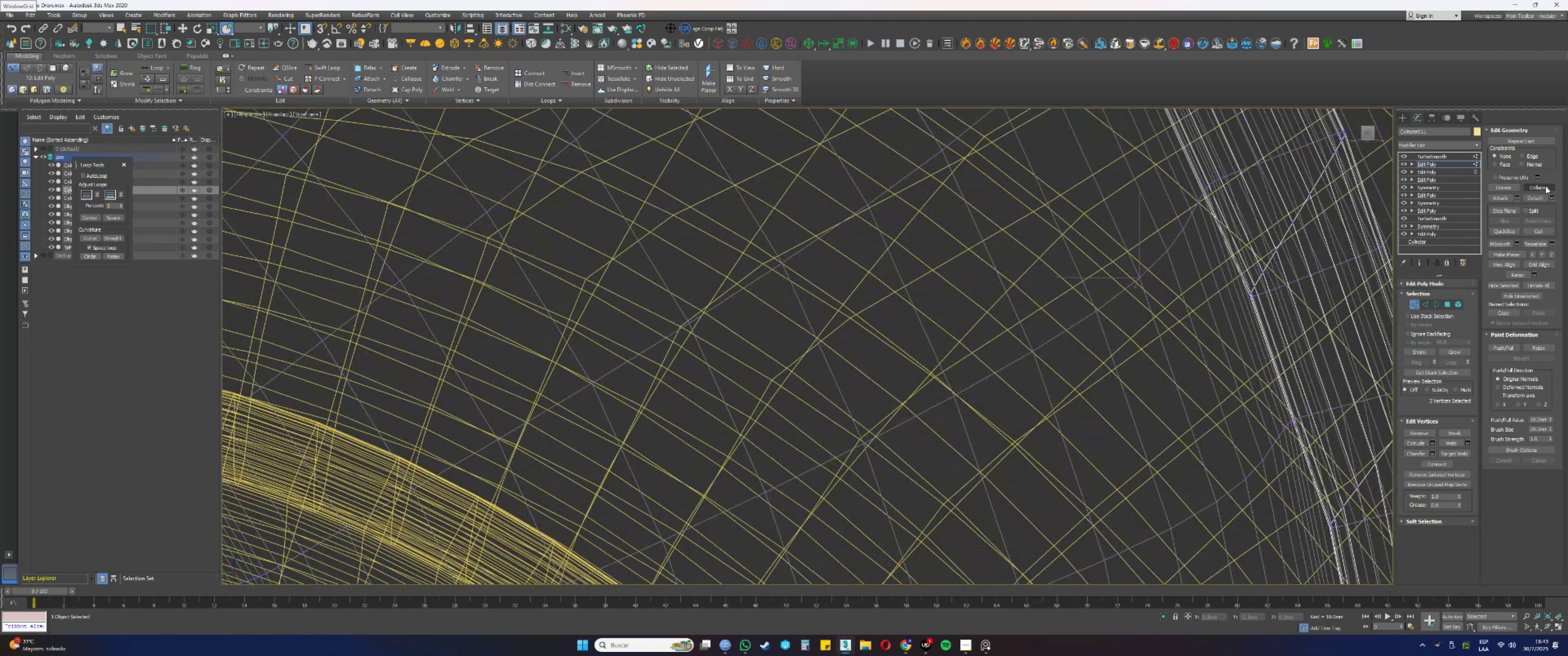 
left_click([1546, 186])
 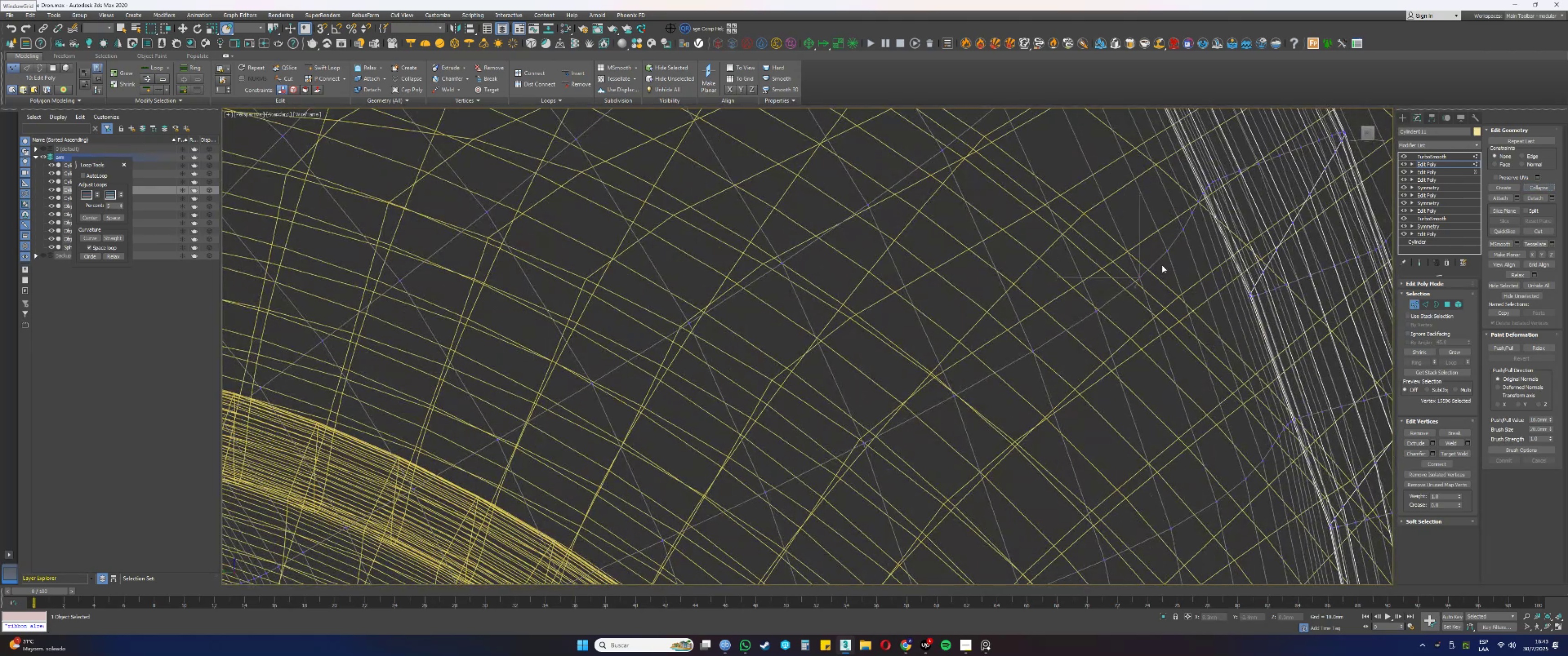 
left_click_drag(start_coordinate=[1173, 261], to_coordinate=[1157, 242])
 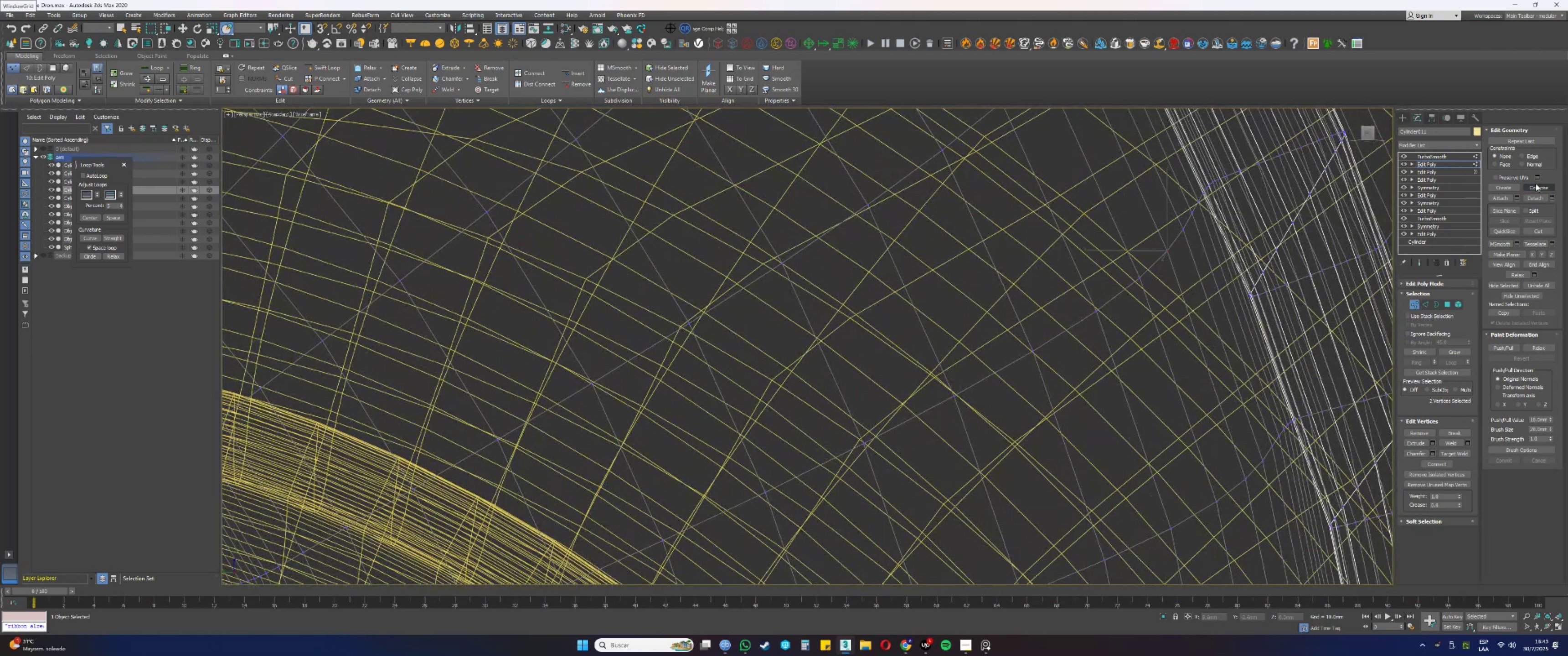 
left_click([1536, 184])
 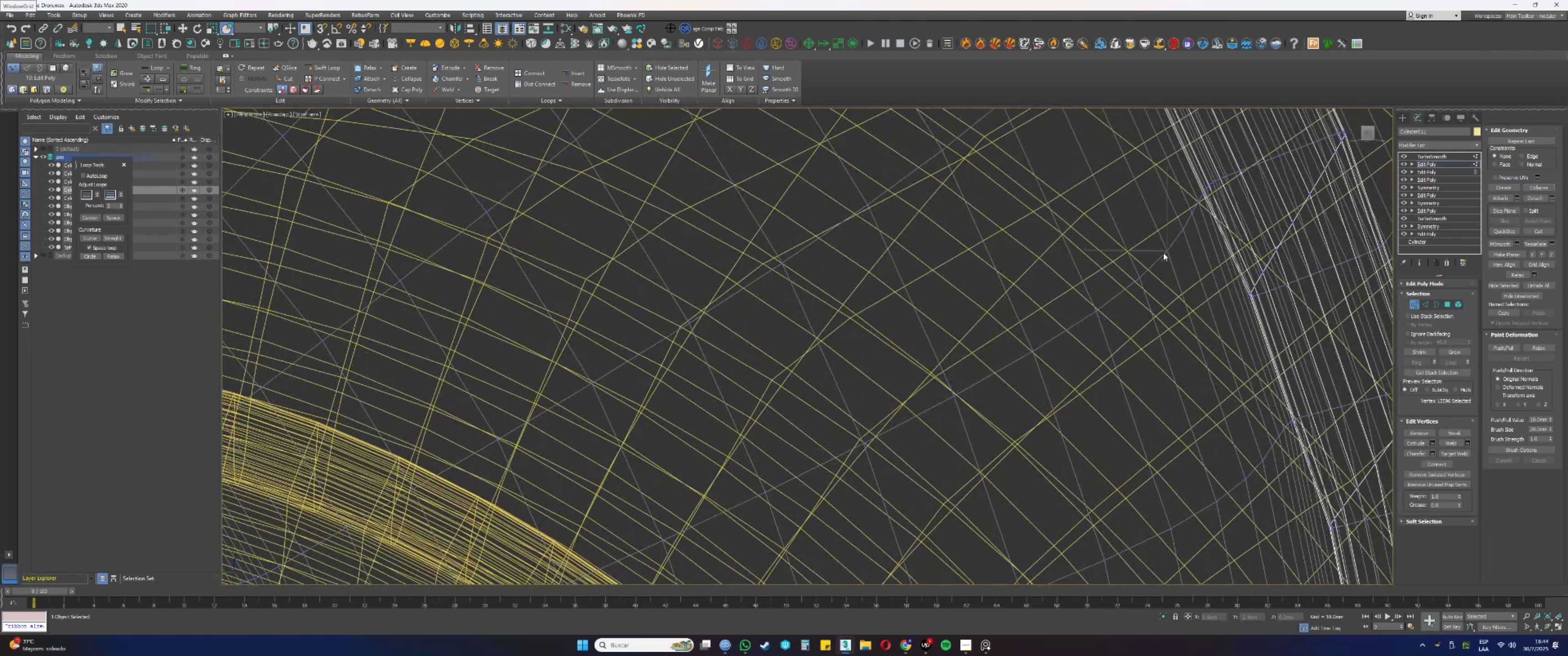 
left_click_drag(start_coordinate=[1185, 237], to_coordinate=[1174, 226])
 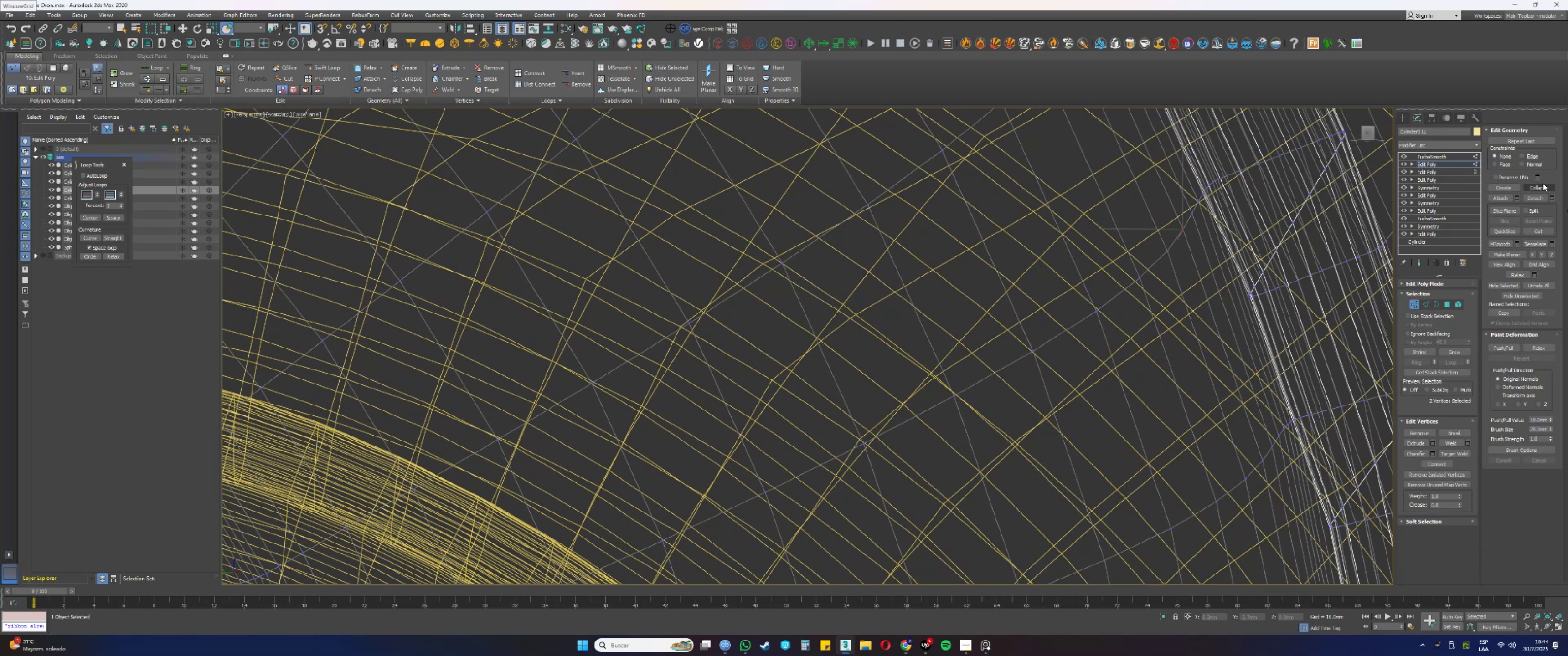 
left_click([1543, 184])
 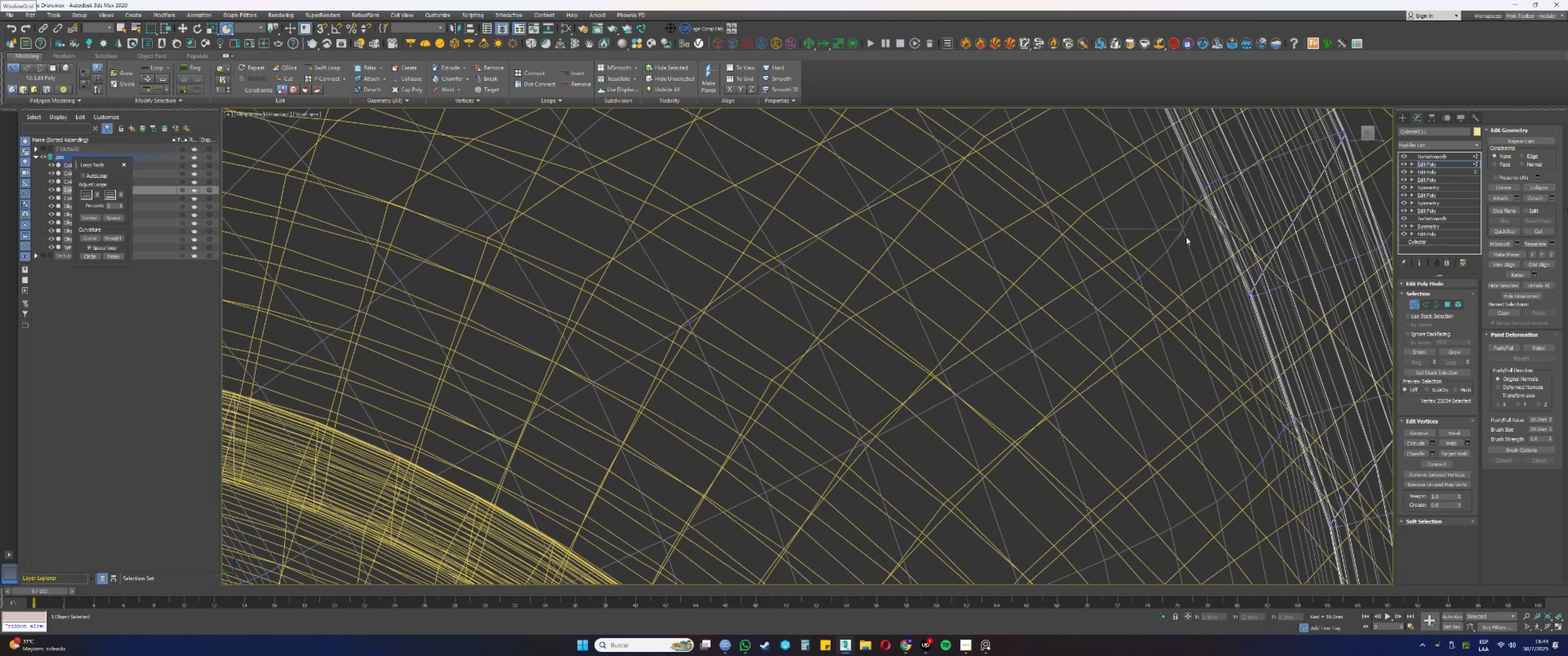 
left_click_drag(start_coordinate=[1195, 221], to_coordinate=[1187, 210])
 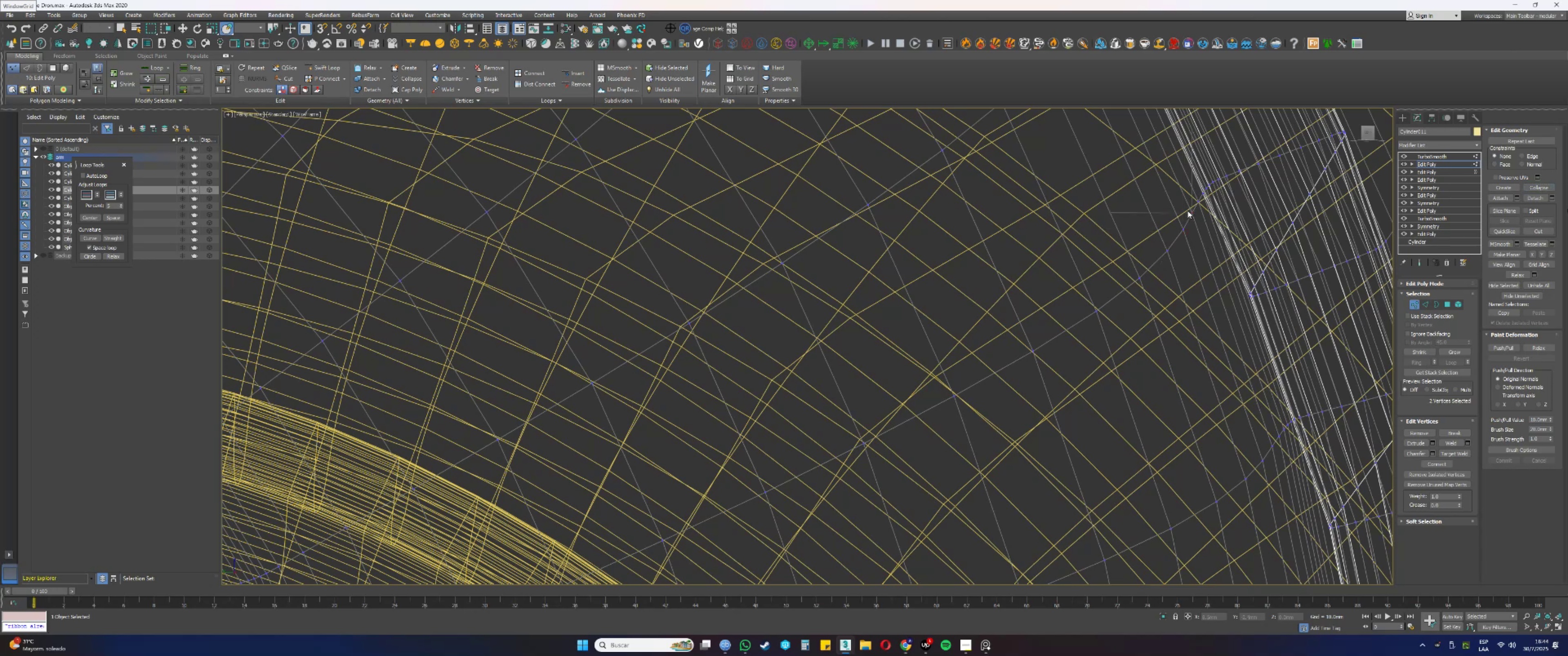 
hold_key(key=AltLeft, duration=1.5)
 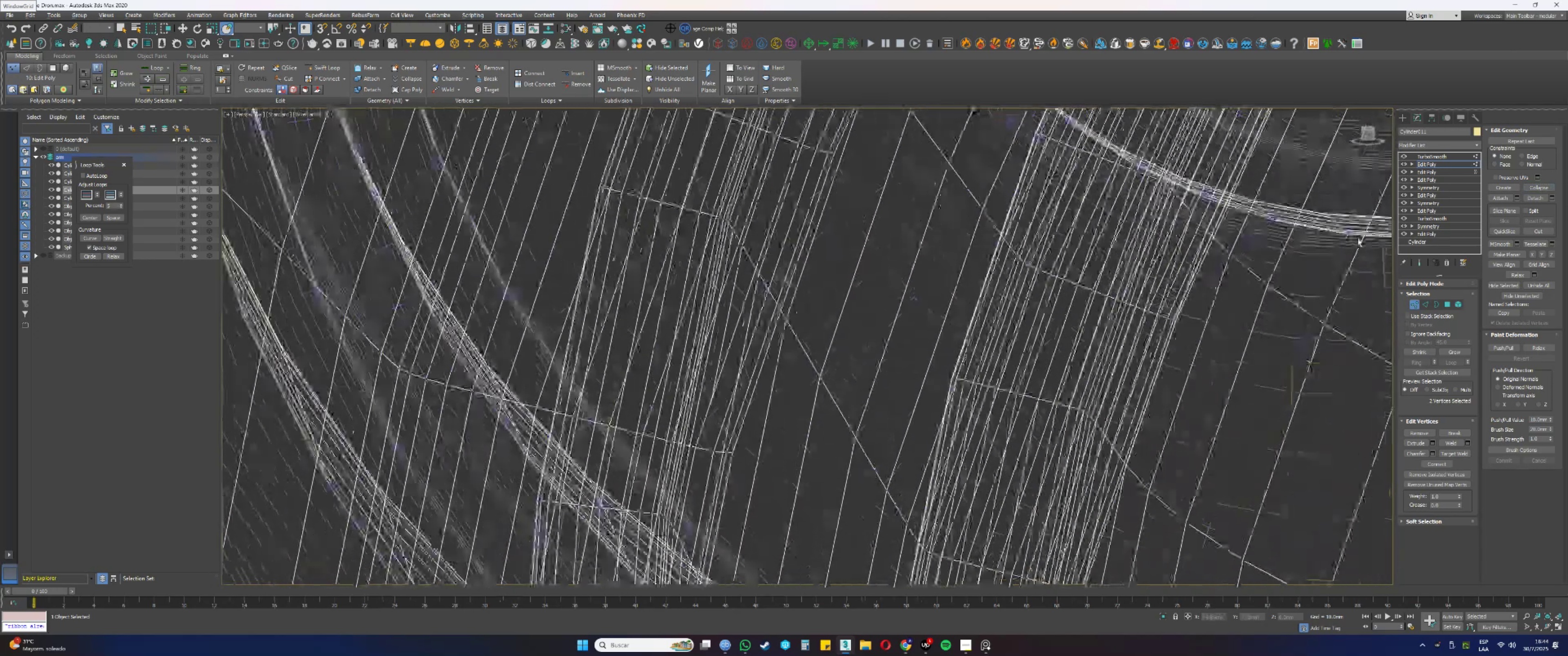 
hold_key(key=AltLeft, duration=0.62)
 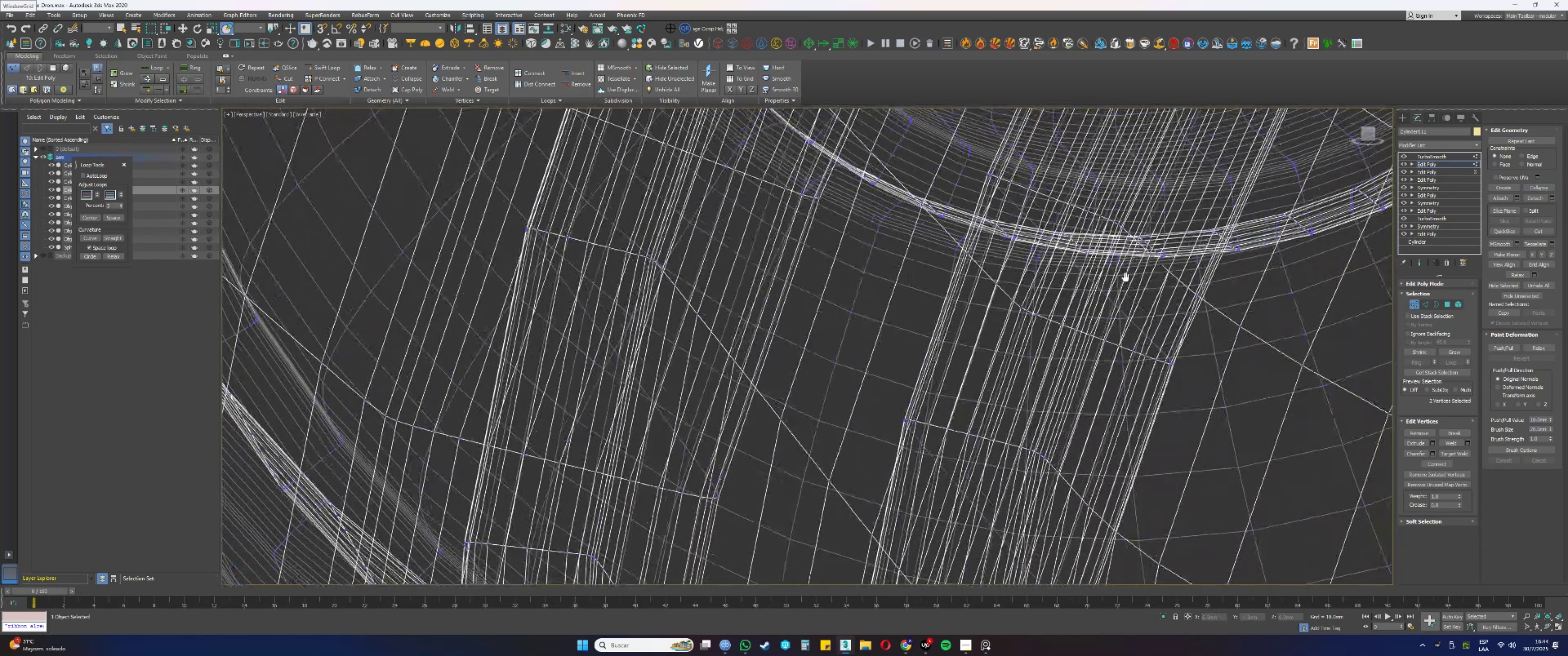 
hold_key(key=AltLeft, duration=0.88)
 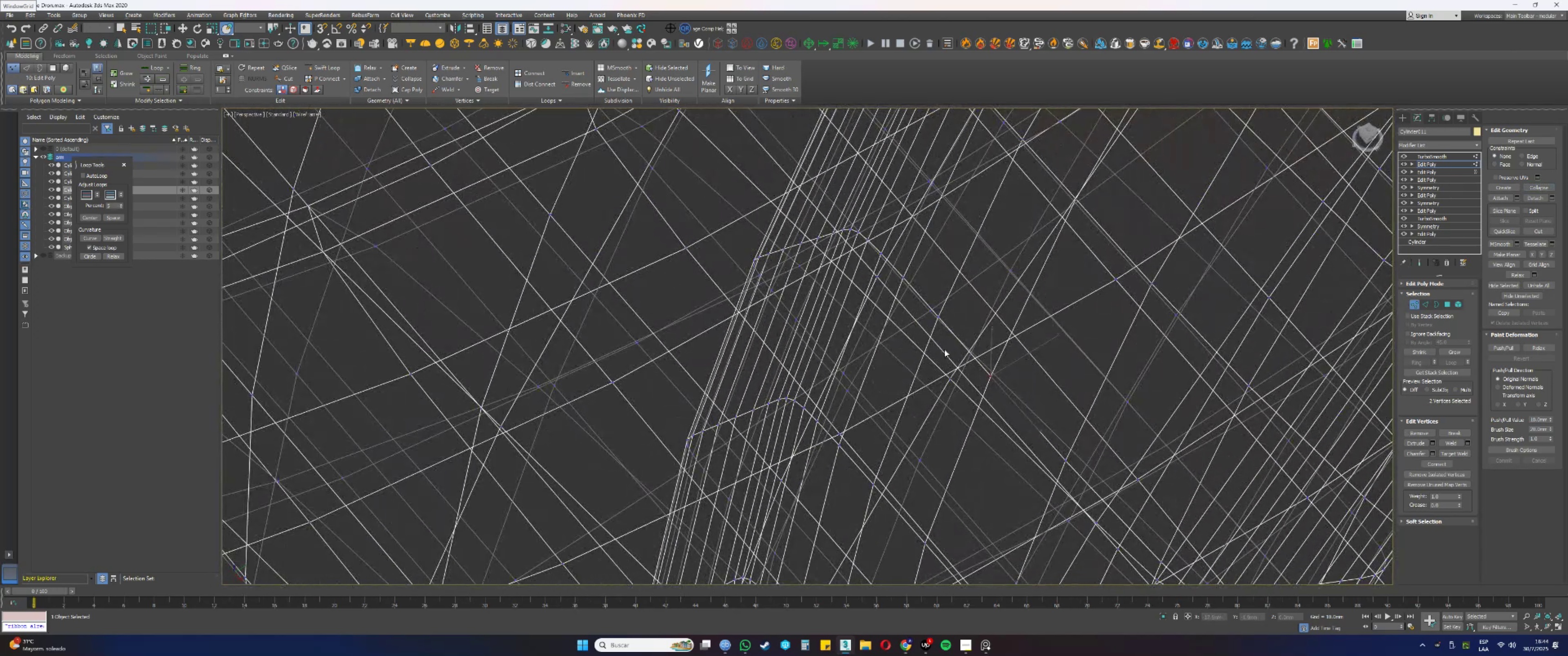 
hold_key(key=AltLeft, duration=1.5)
 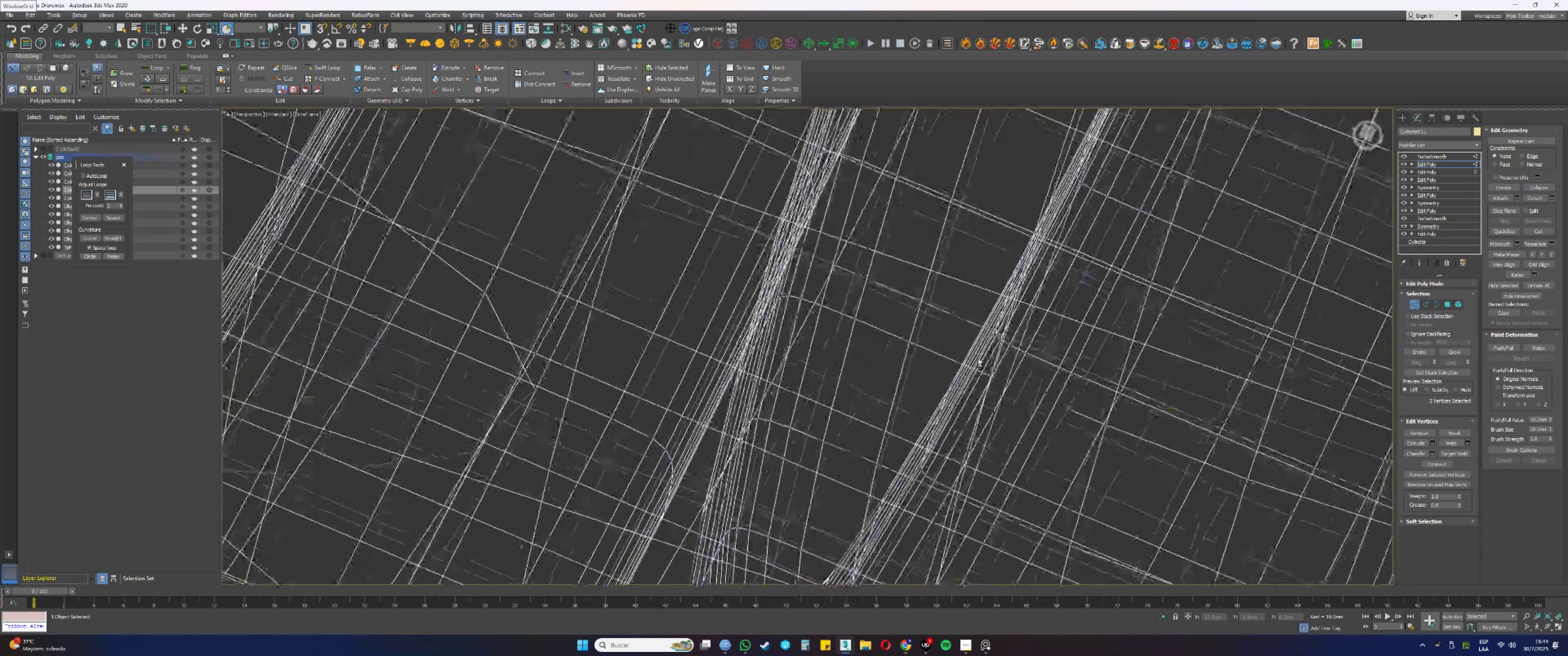 
hold_key(key=AltLeft, duration=0.7)
 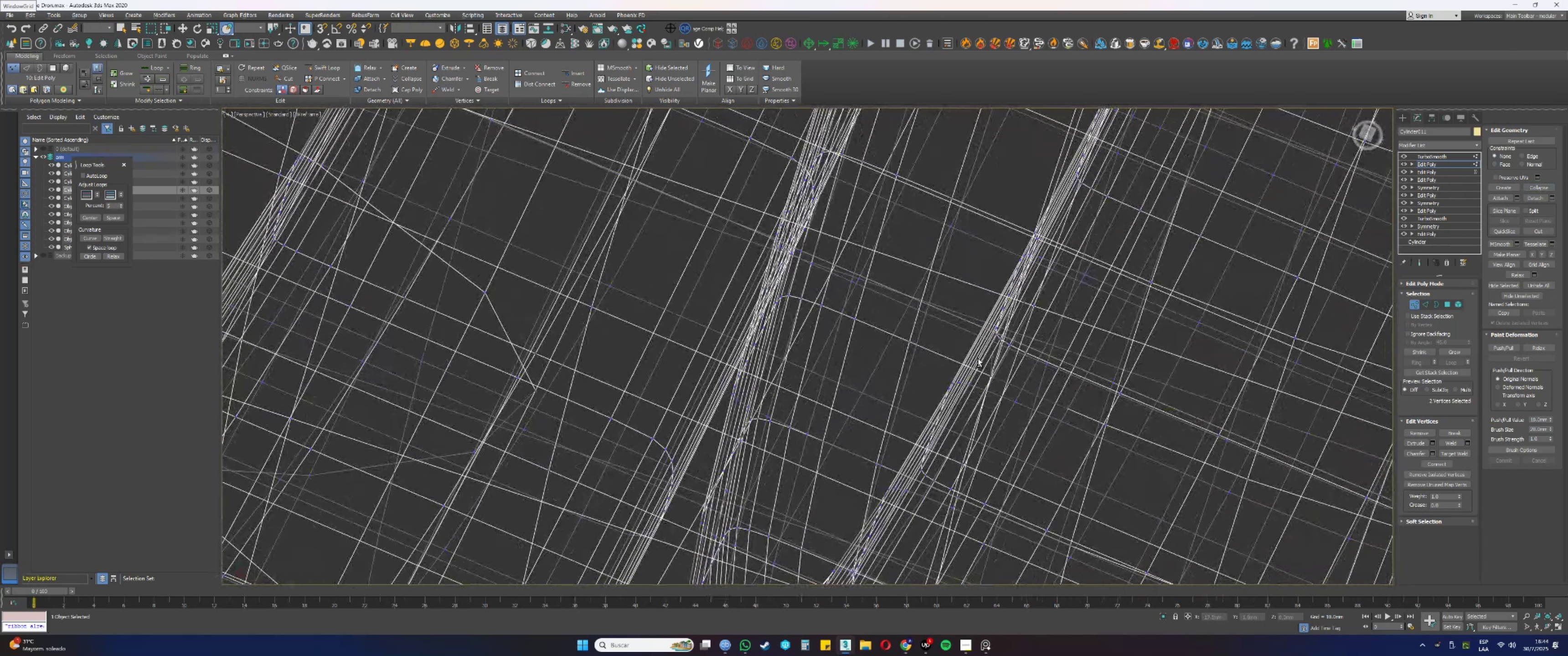 
hold_key(key=AltLeft, duration=1.53)
 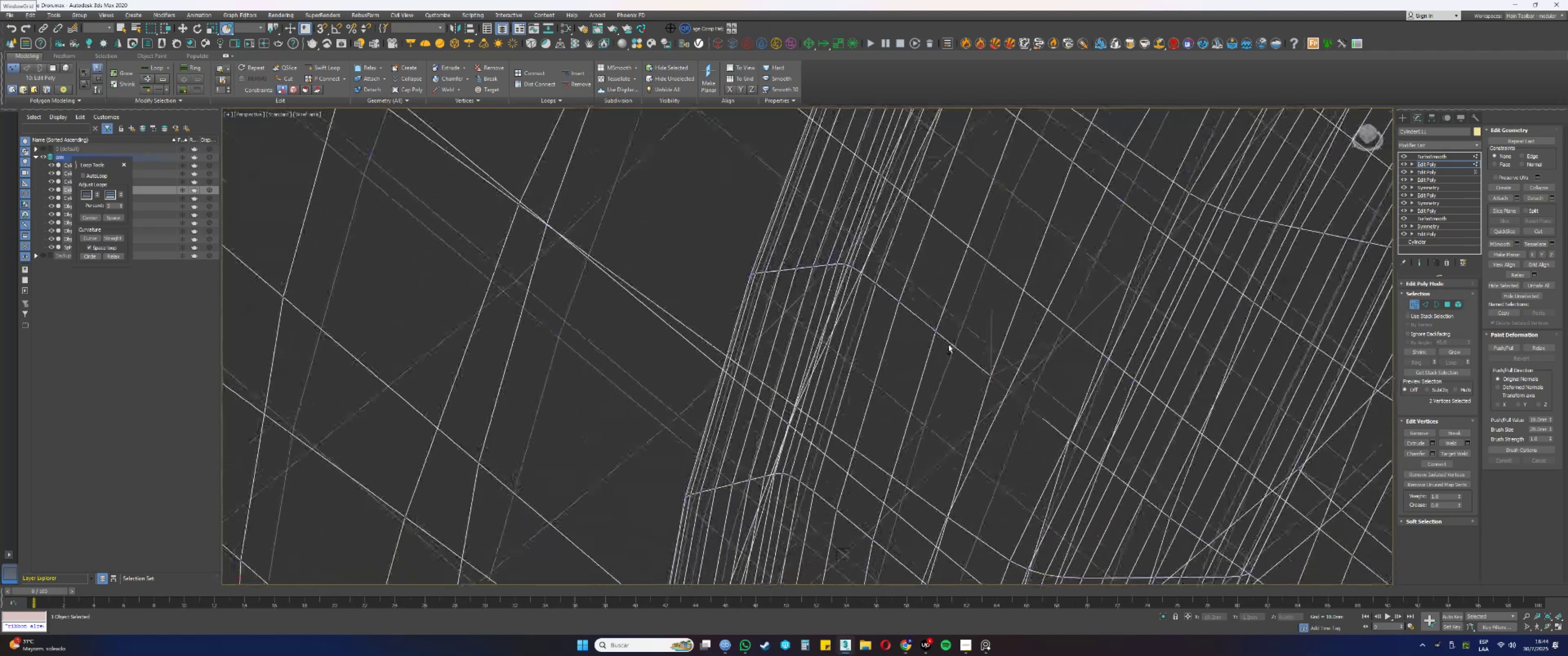 
hold_key(key=AltLeft, duration=0.6)
 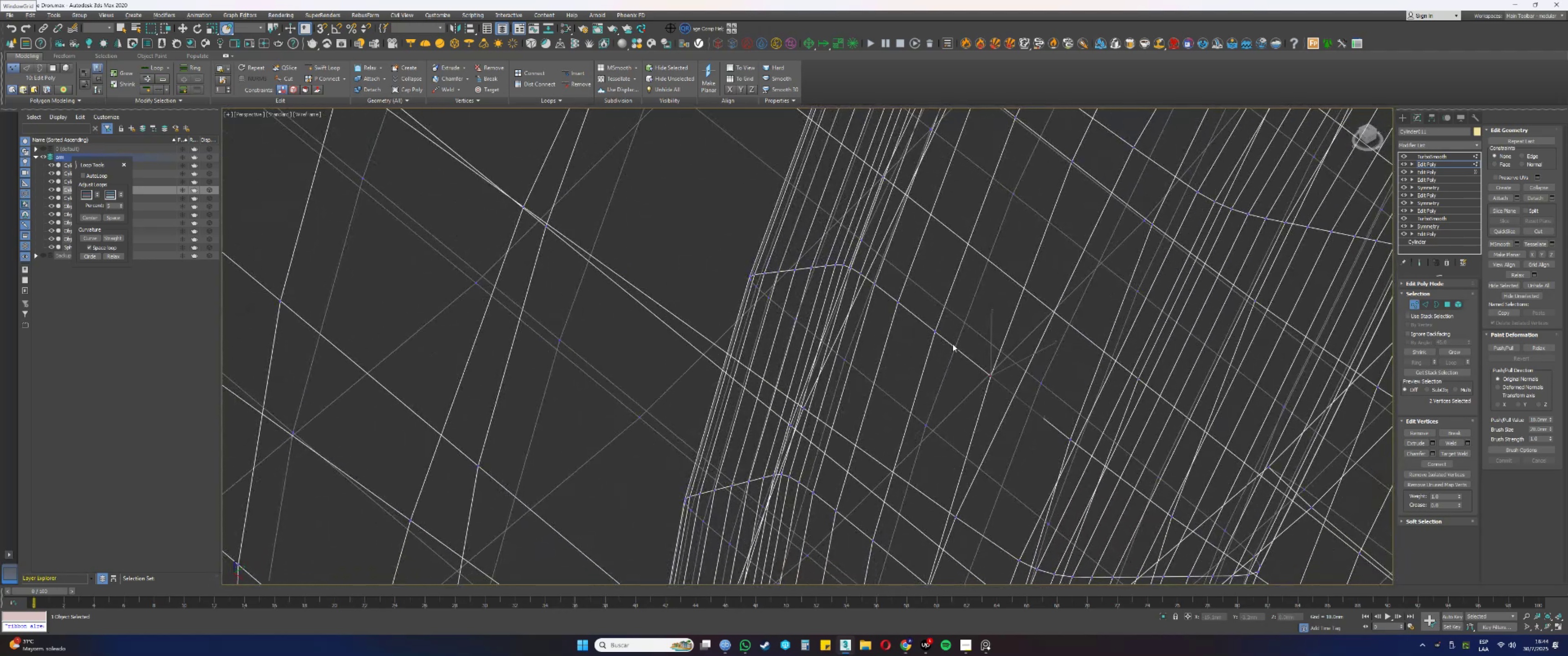 
hold_key(key=AltLeft, duration=1.04)
 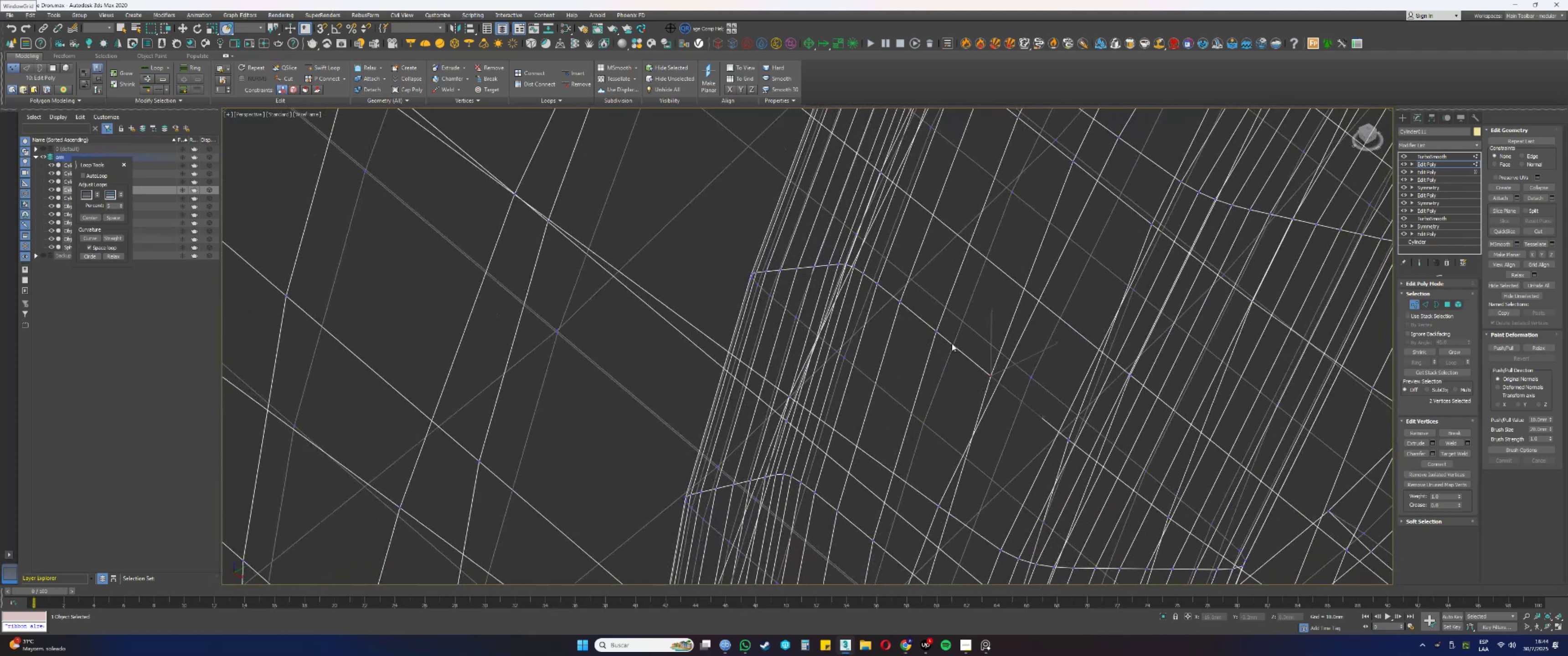 
hold_key(key=AltLeft, duration=0.8)
 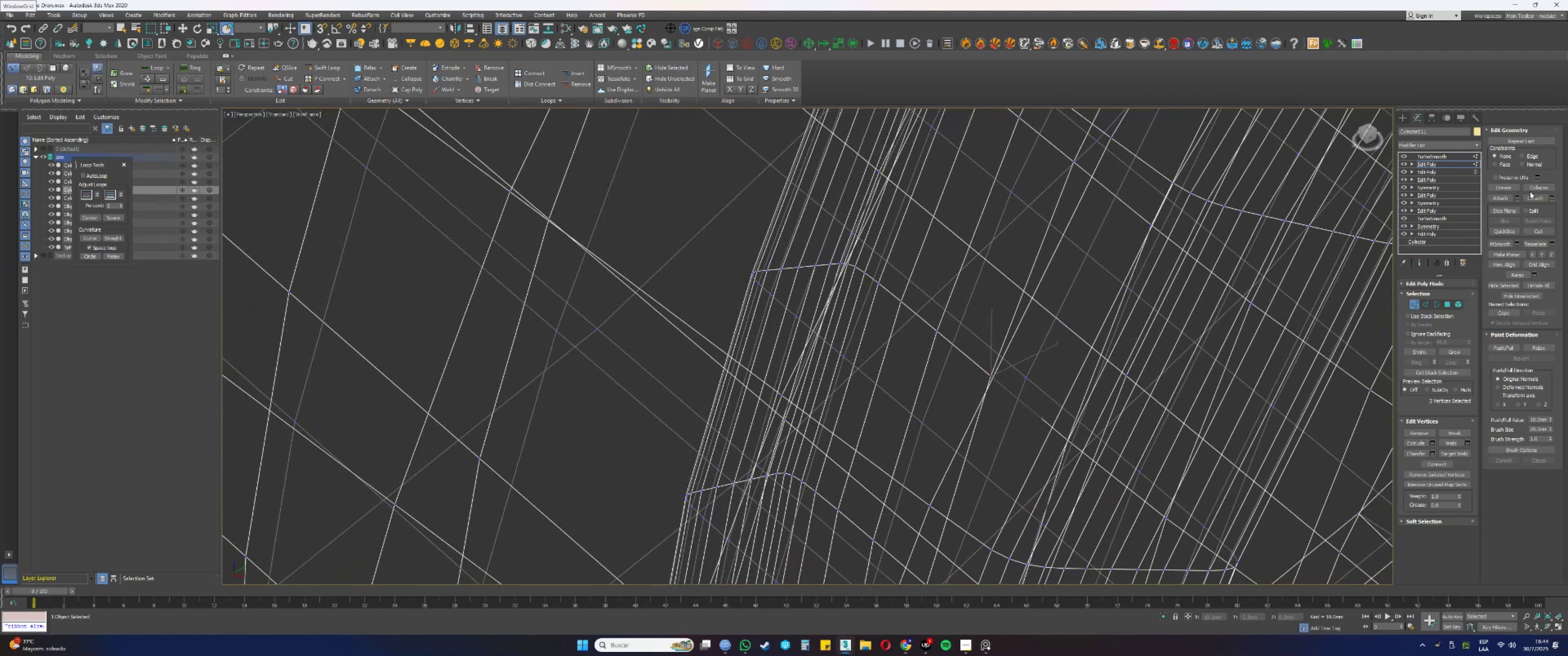 
left_click([1536, 188])
 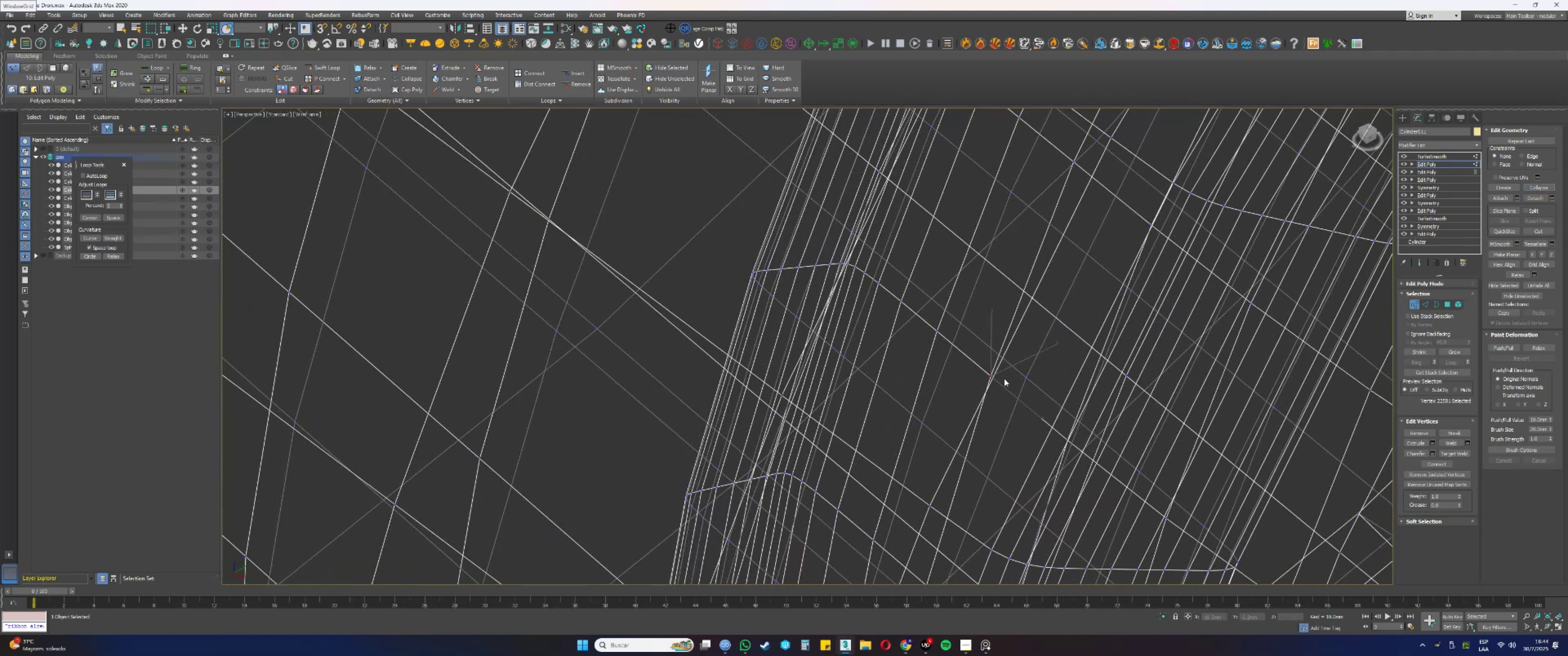 
left_click_drag(start_coordinate=[948, 342], to_coordinate=[933, 326])
 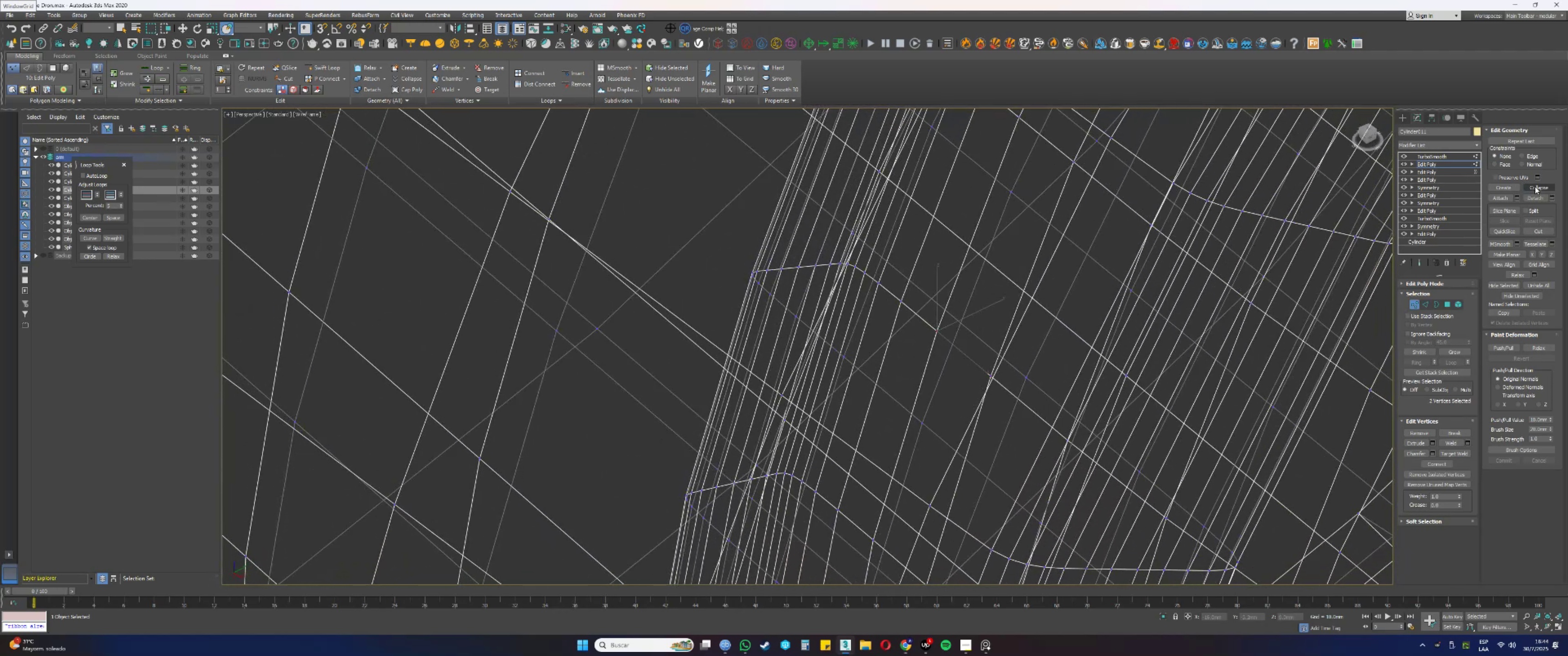 
left_click([1537, 186])
 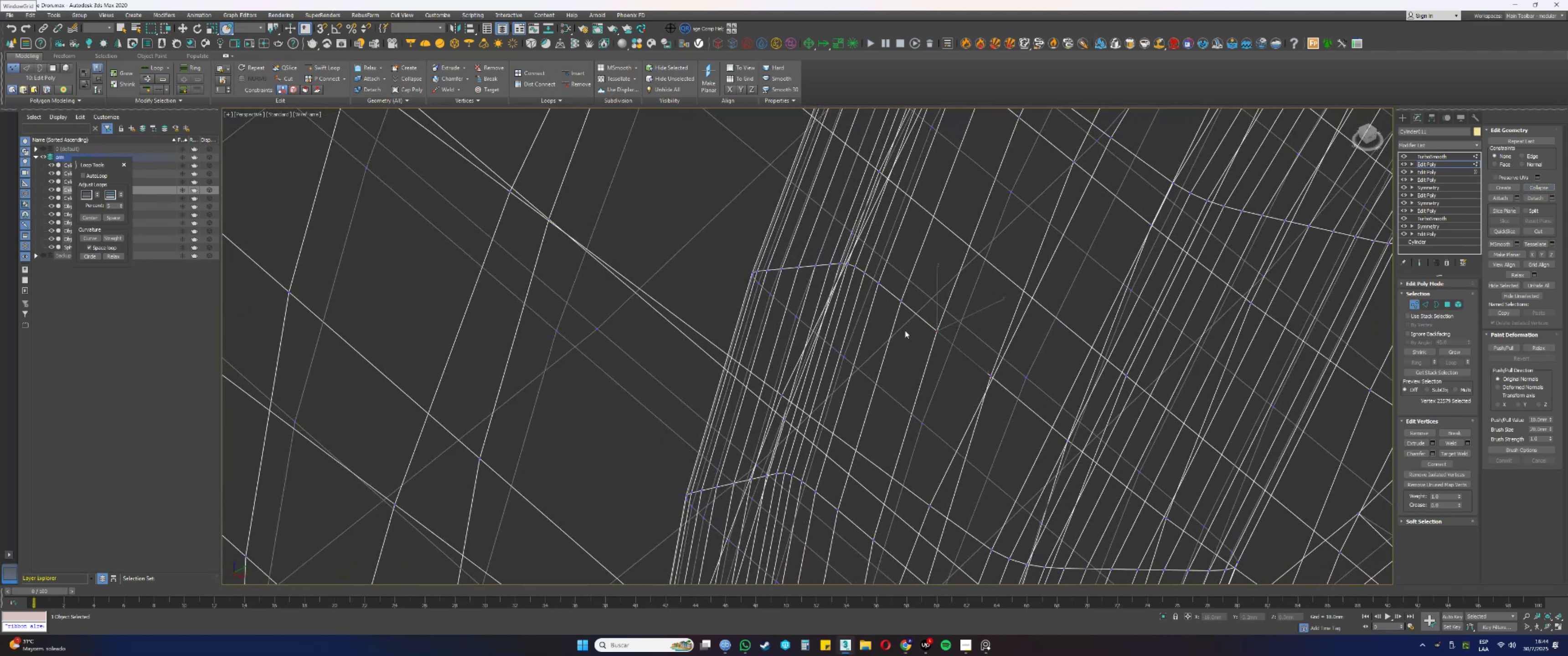 
left_click_drag(start_coordinate=[907, 308], to_coordinate=[895, 297])
 